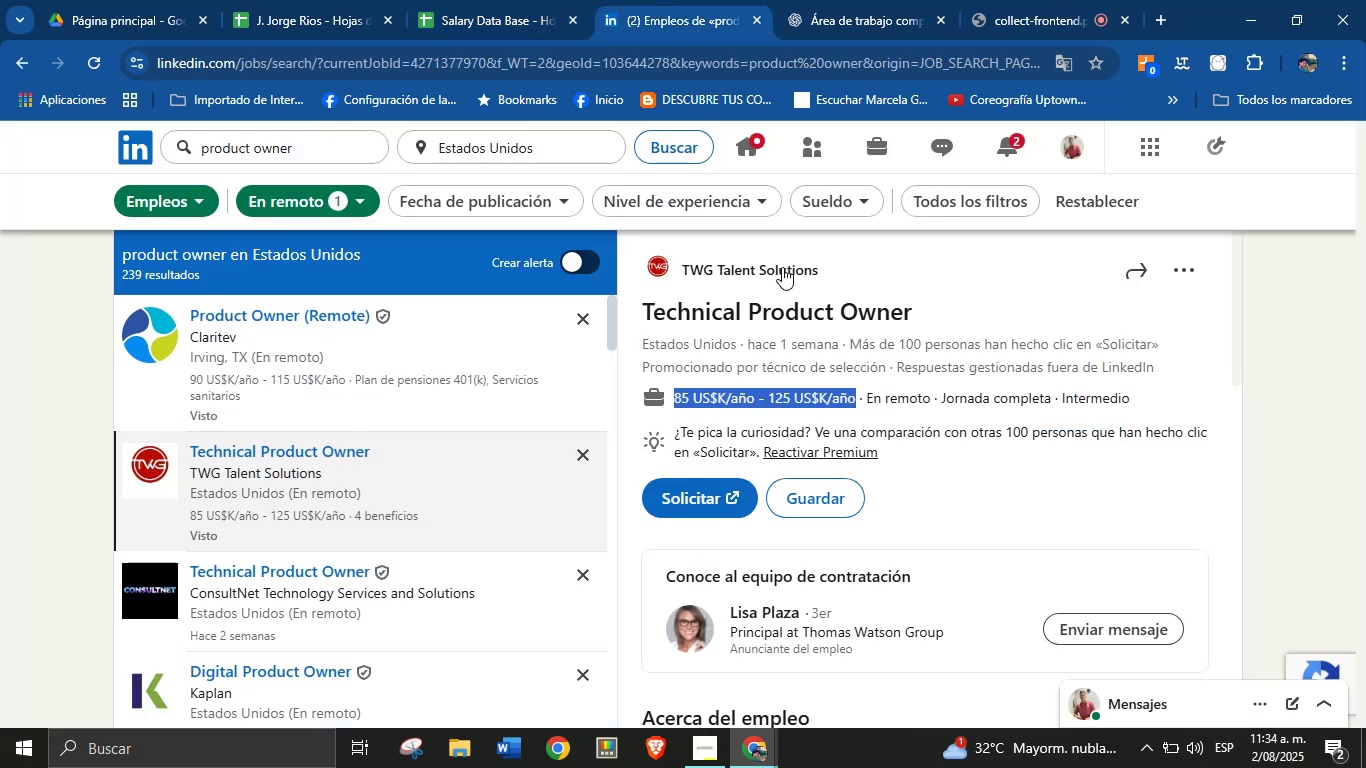 
scroll: coordinate [857, 516], scroll_direction: down, amount: 3.0
 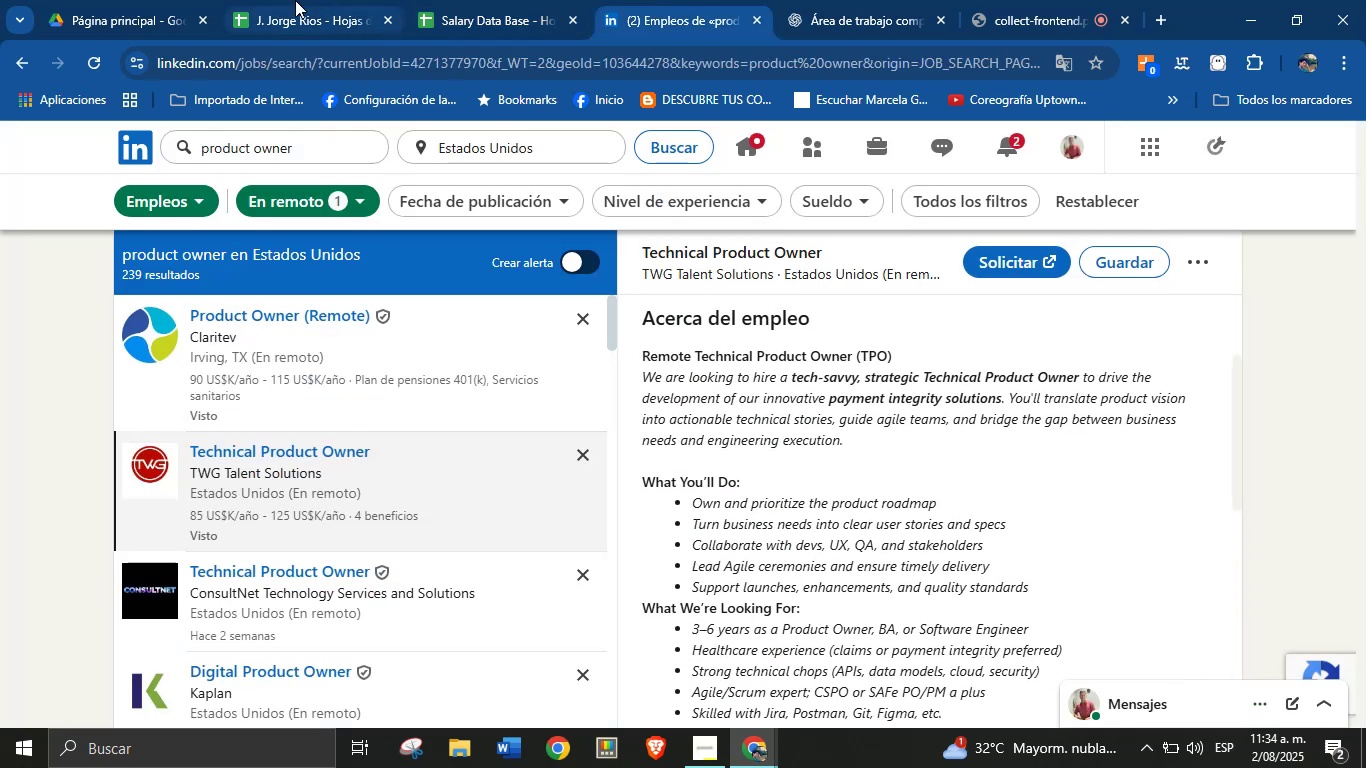 
left_click([426, 0])
 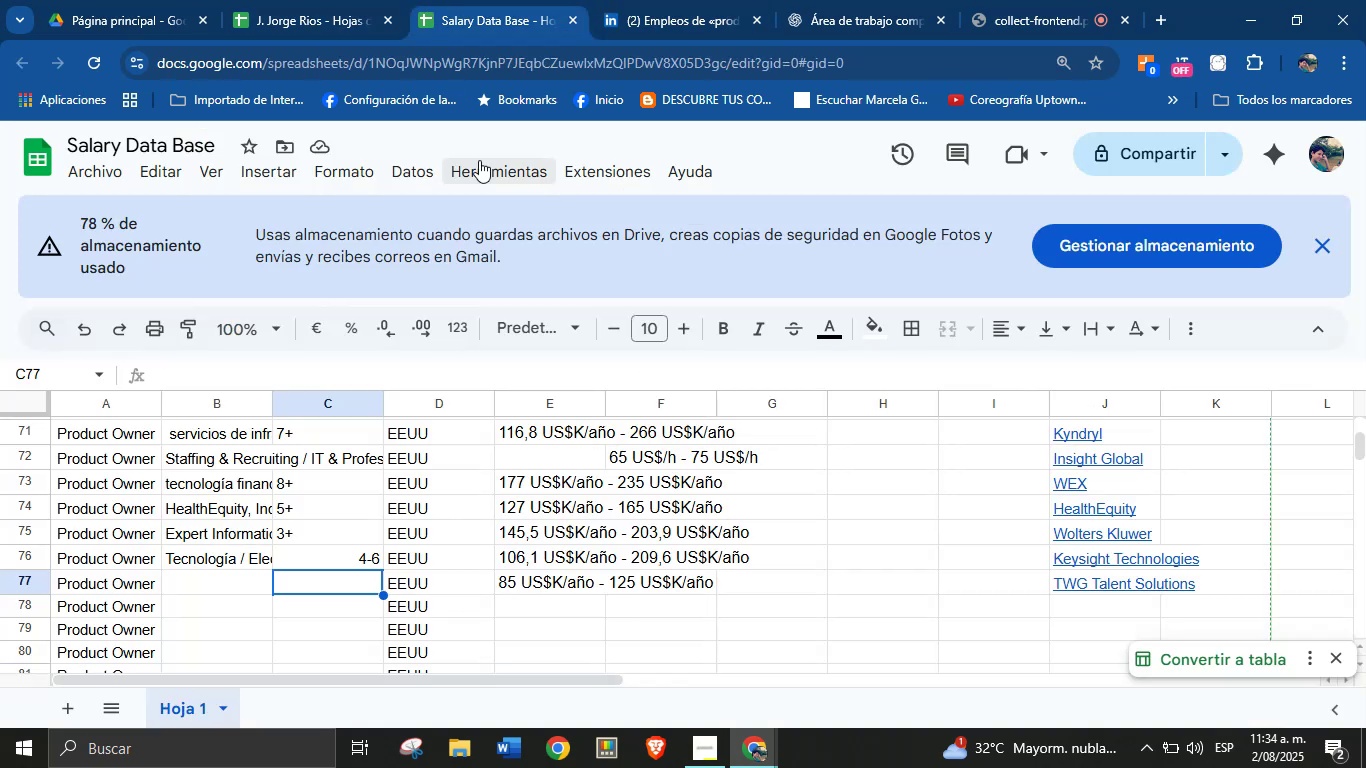 
key(3)
 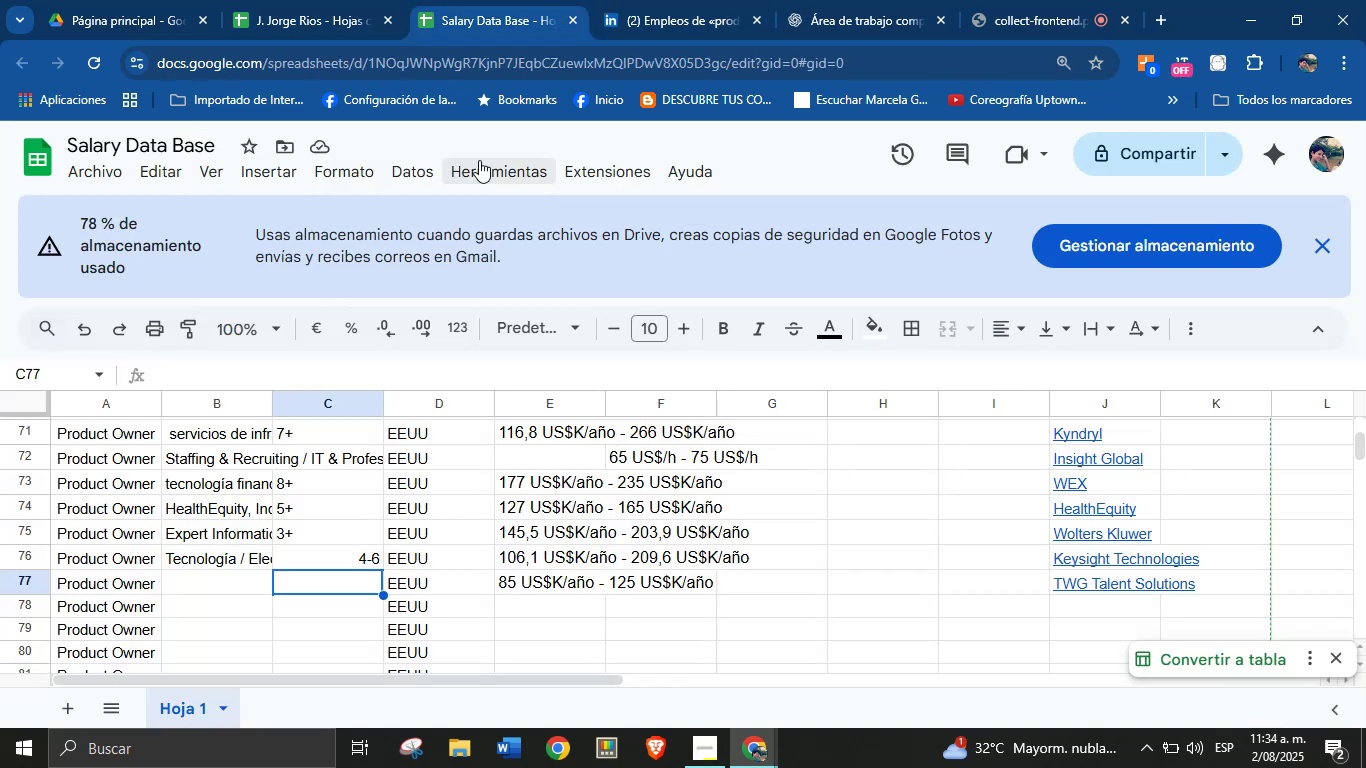 
key(Minus)
 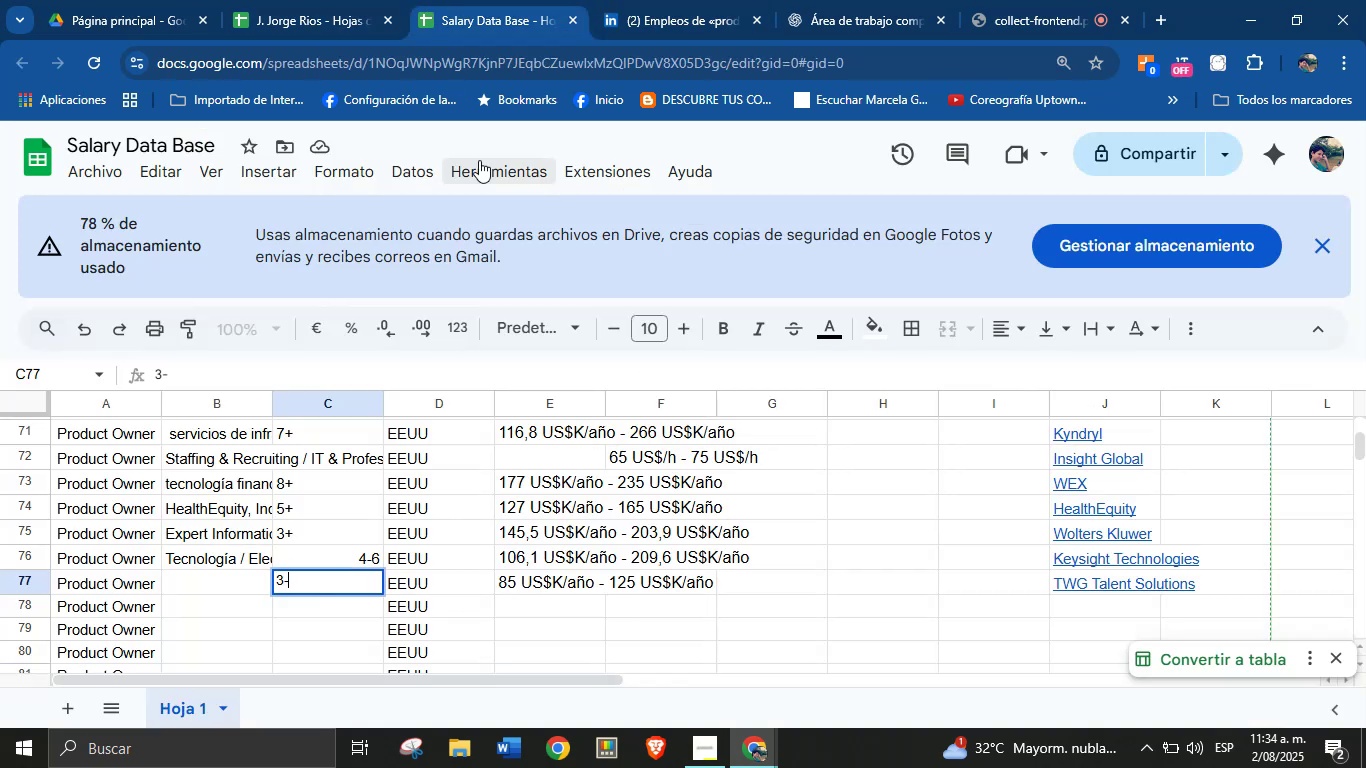 
key(6)
 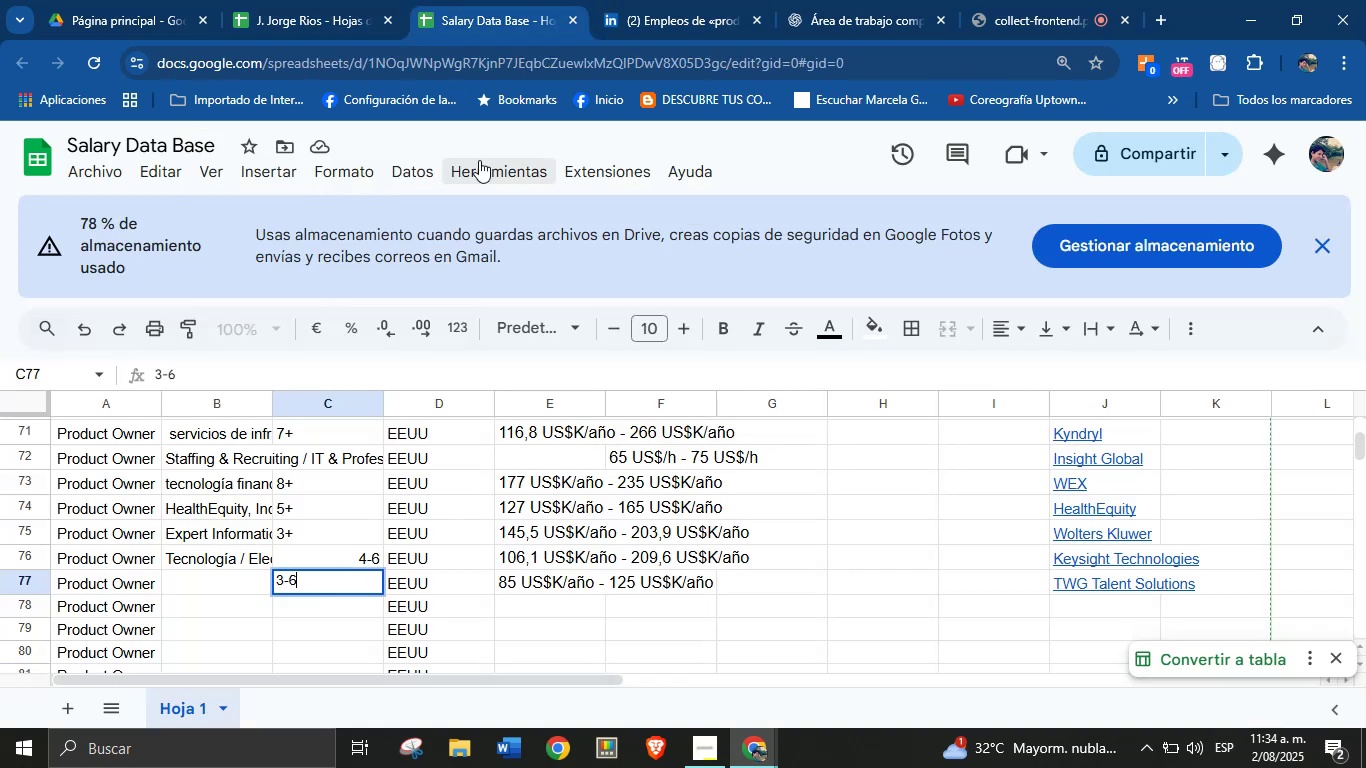 
key(Enter)
 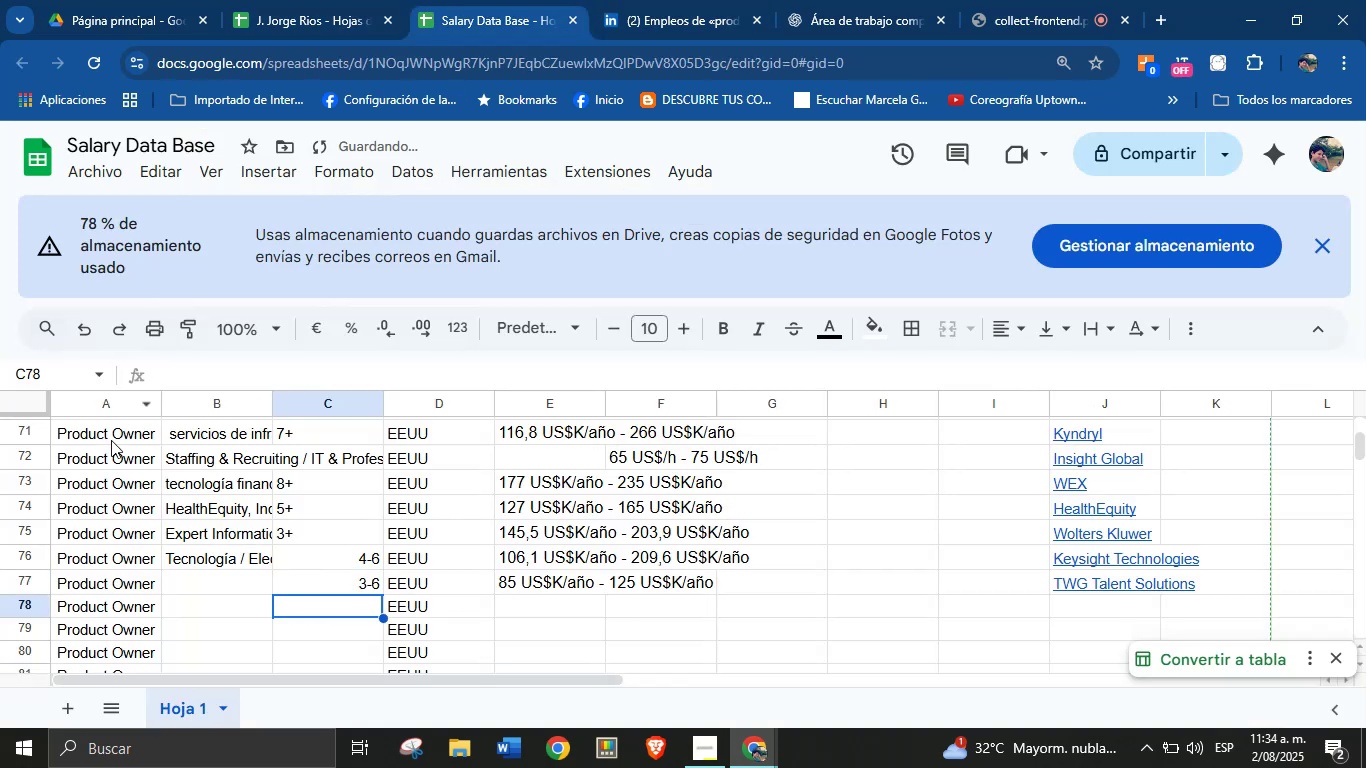 
left_click([210, 581])
 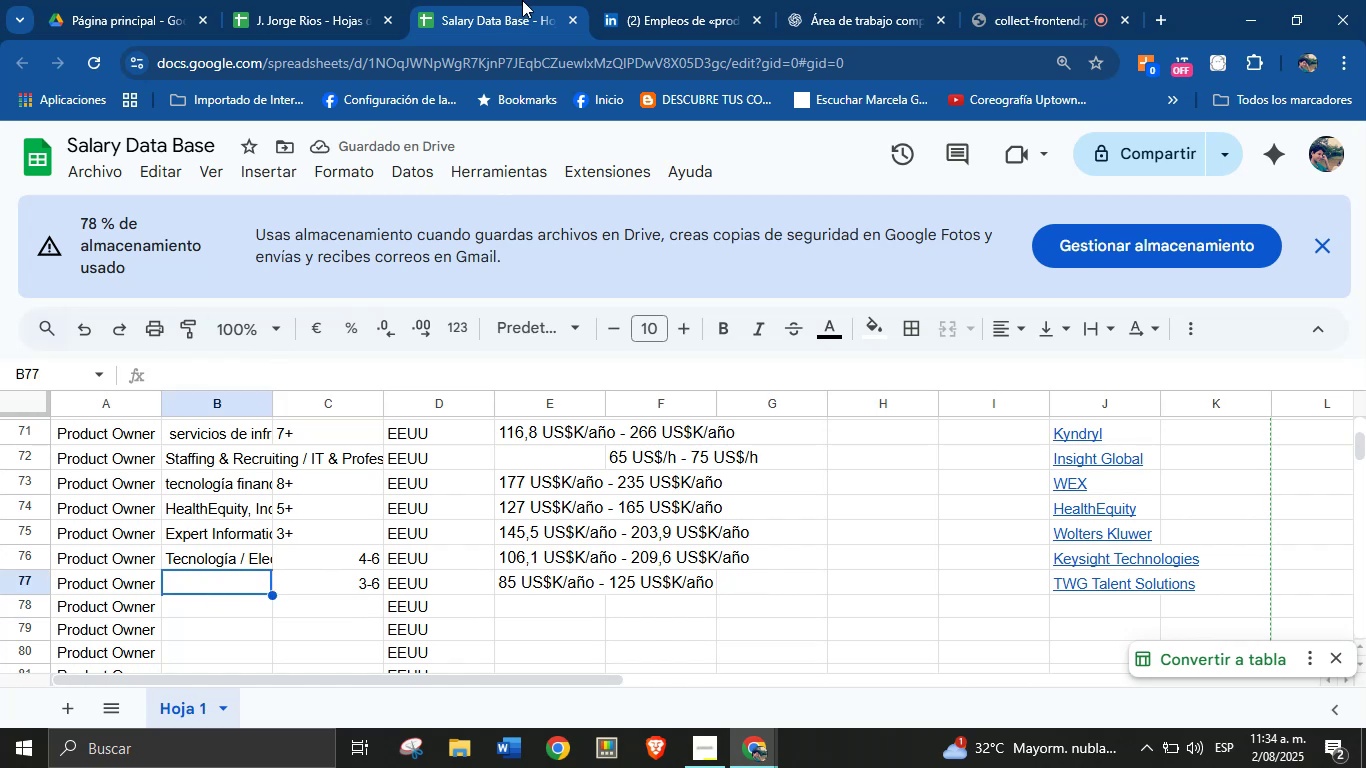 
left_click([669, 0])
 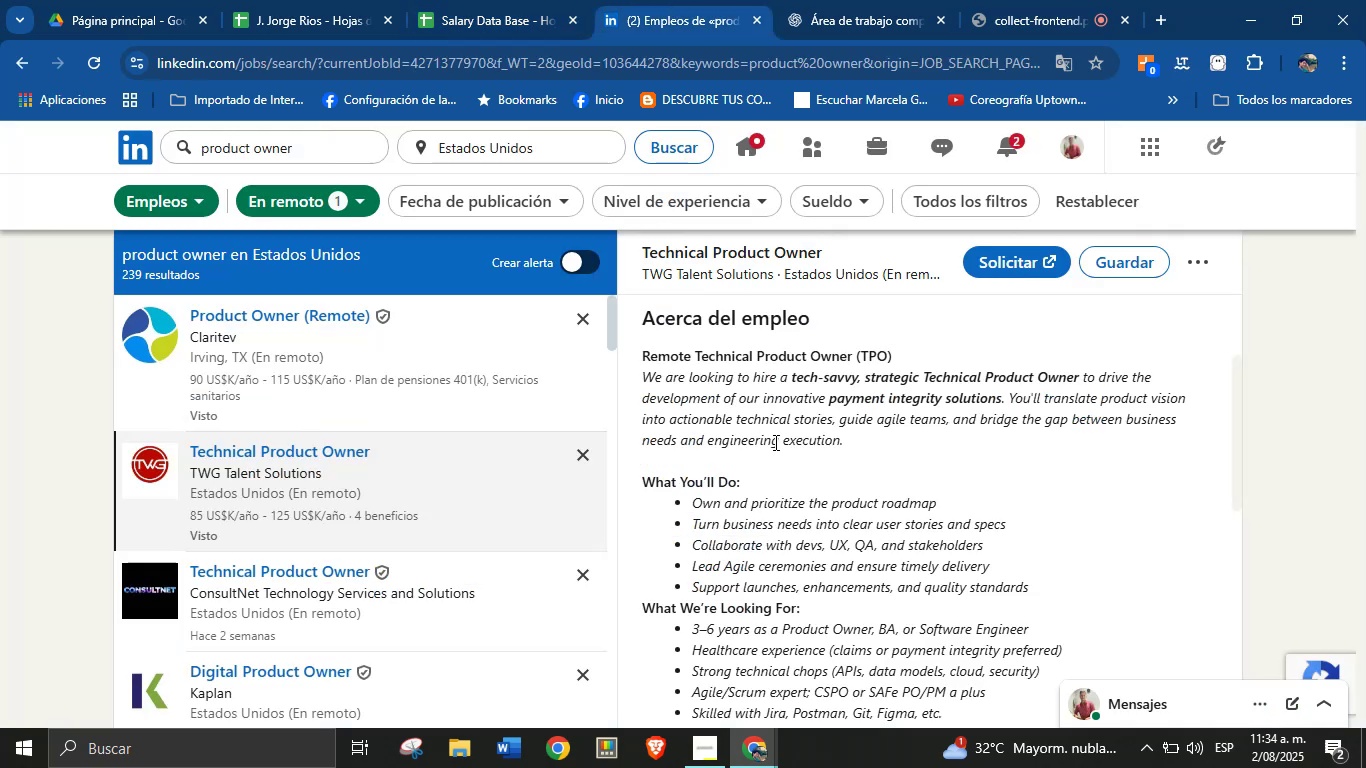 
left_click([797, 400])
 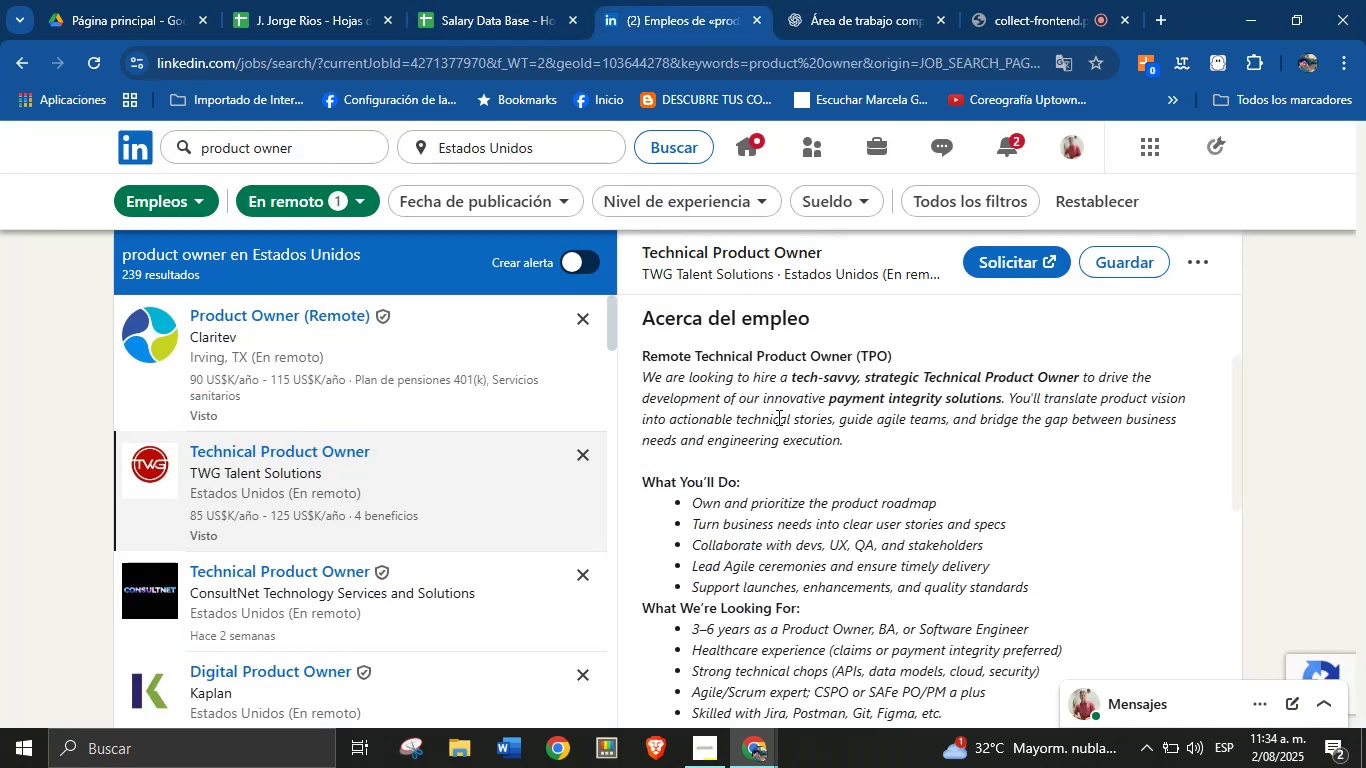 
scroll: coordinate [767, 449], scroll_direction: down, amount: 3.0
 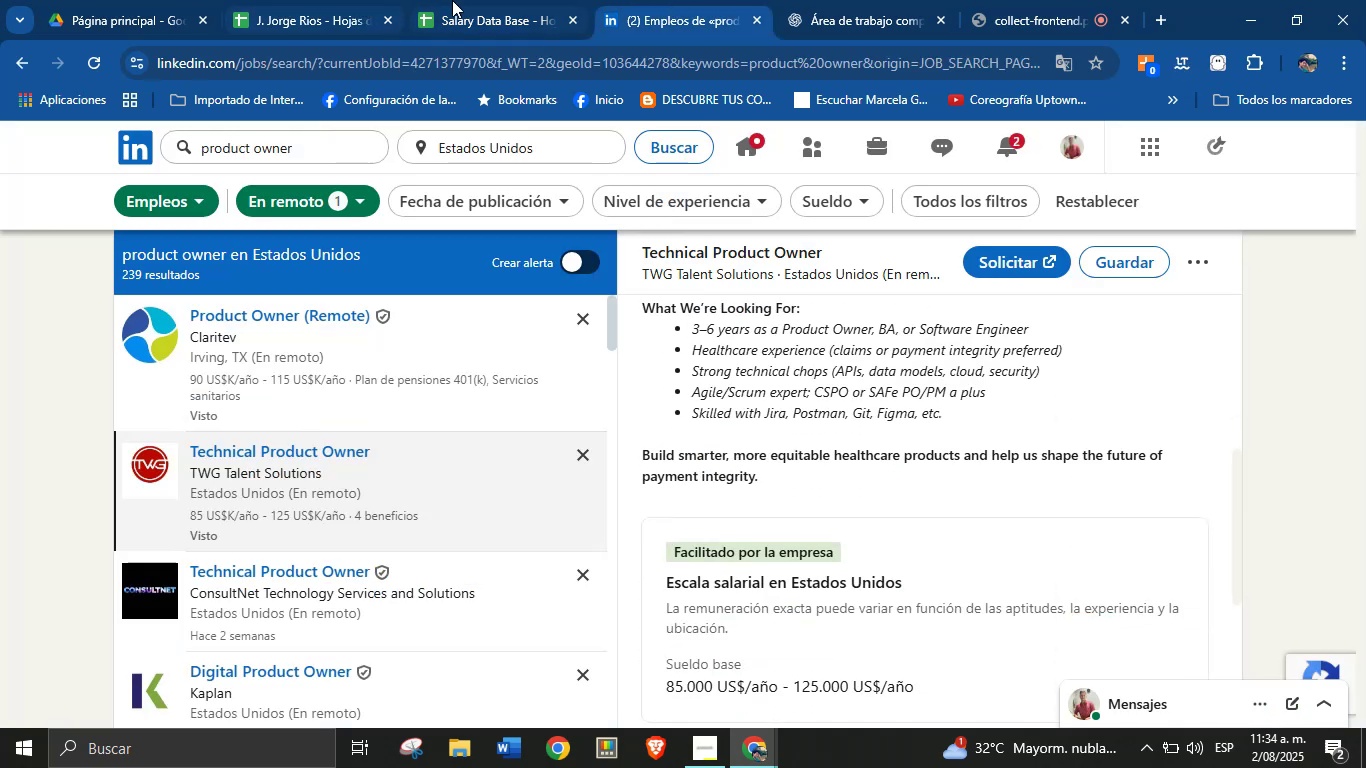 
left_click([465, 0])
 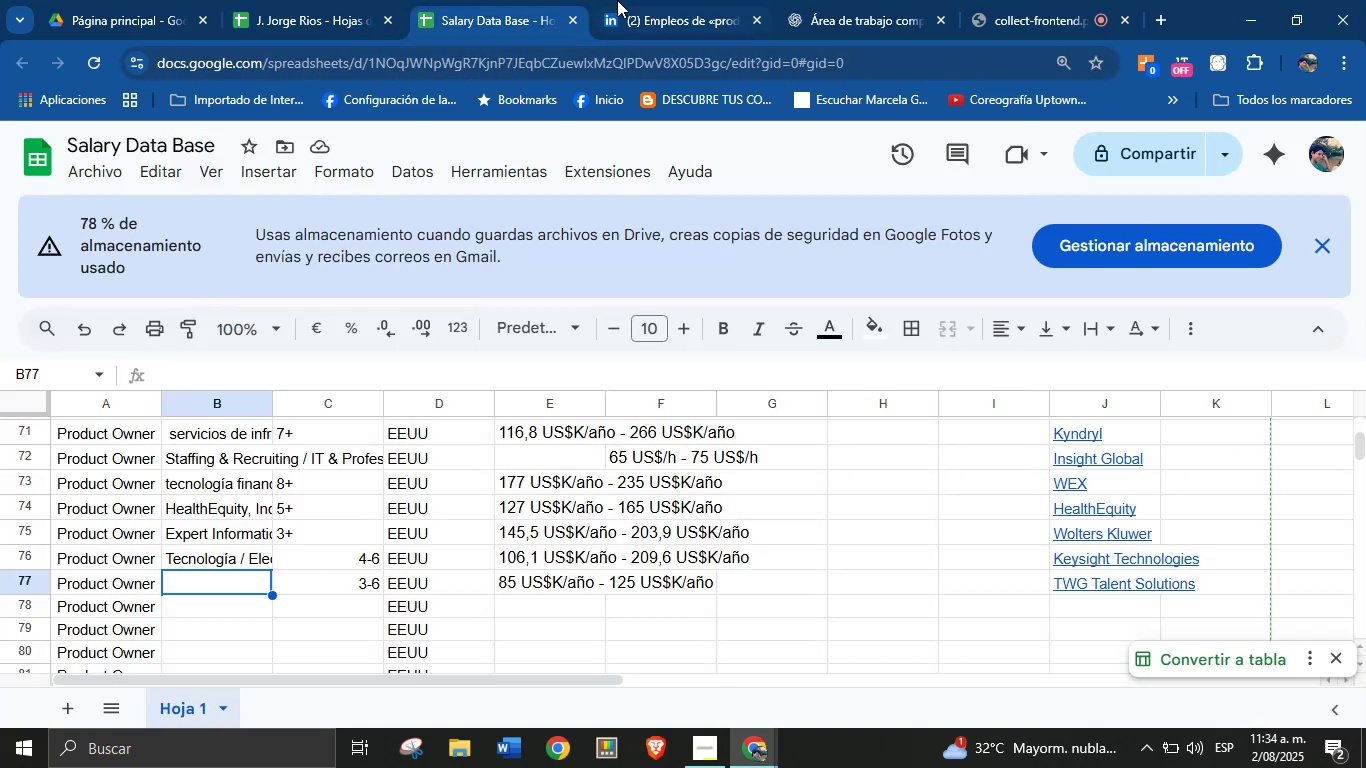 
left_click([652, 0])
 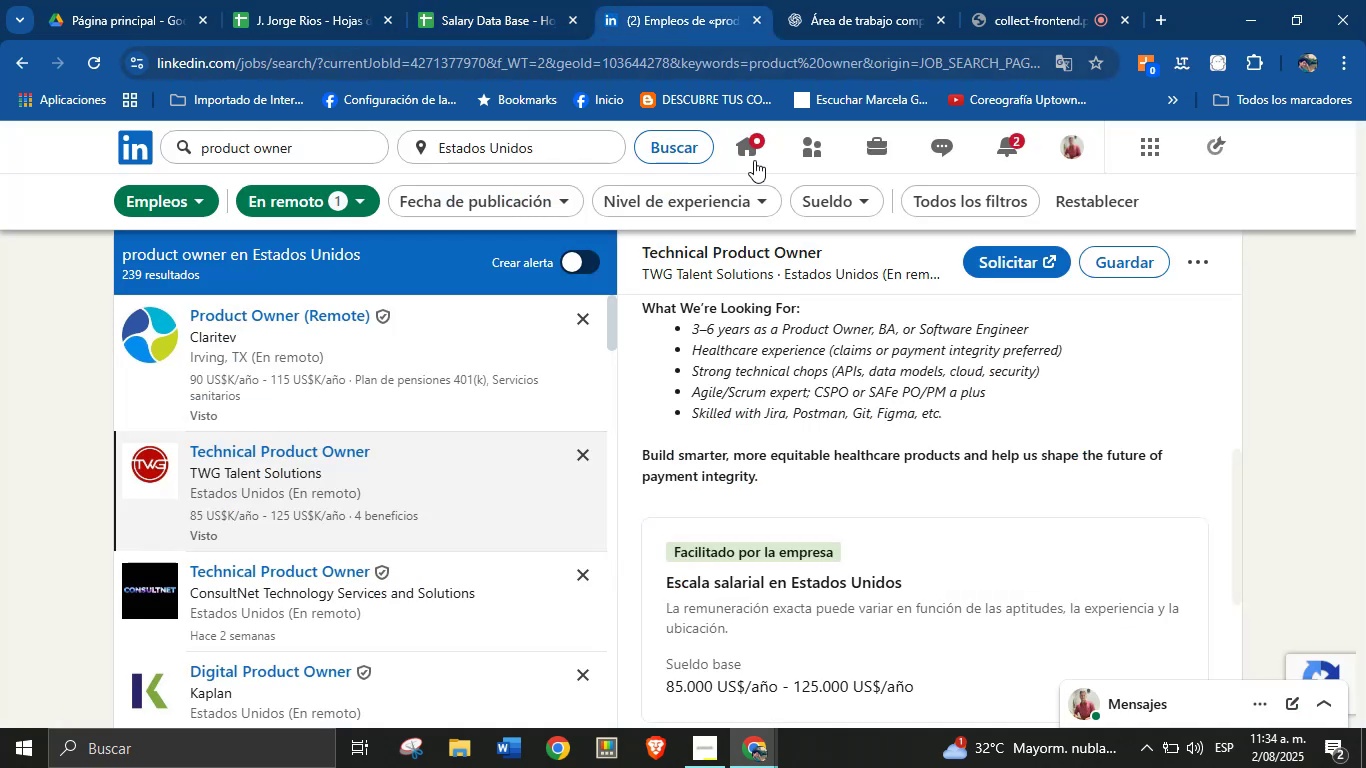 
scroll: coordinate [763, 399], scroll_direction: up, amount: 7.0
 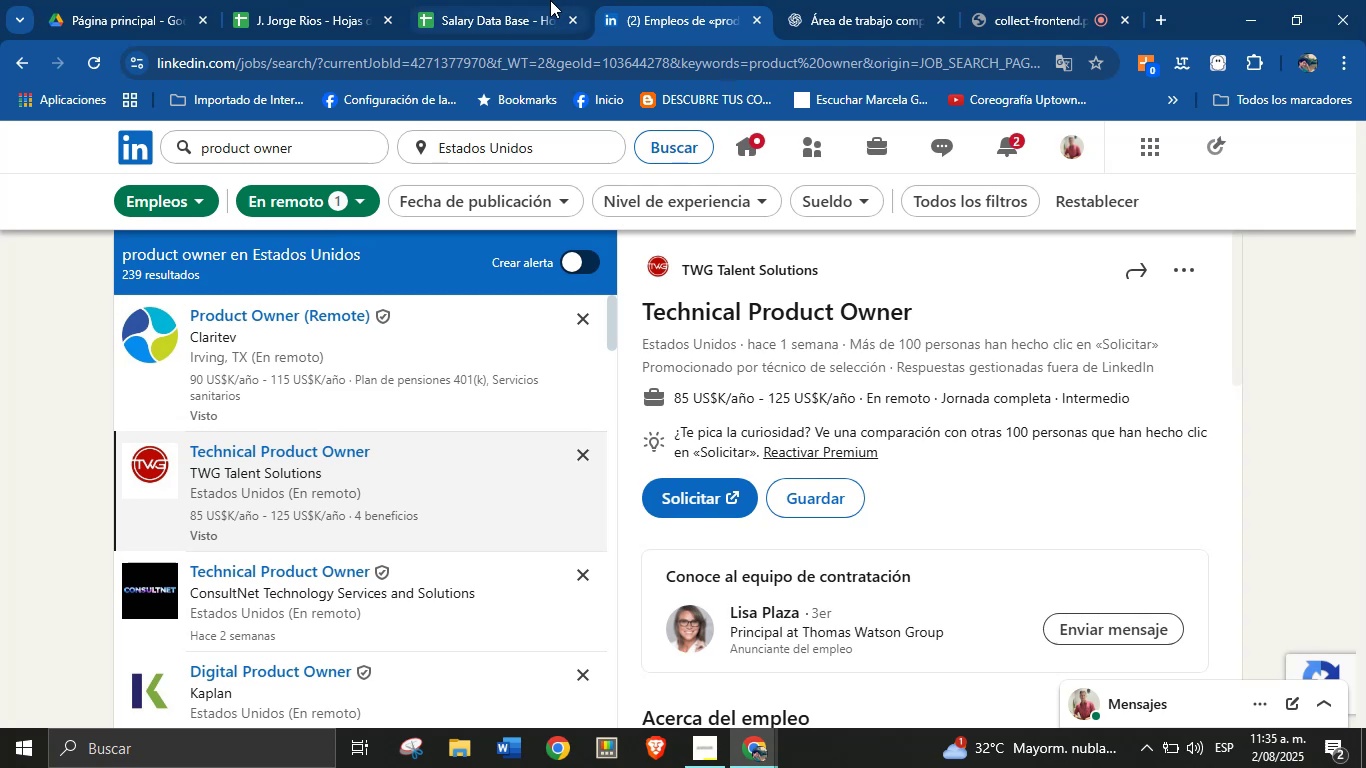 
wait(5.39)
 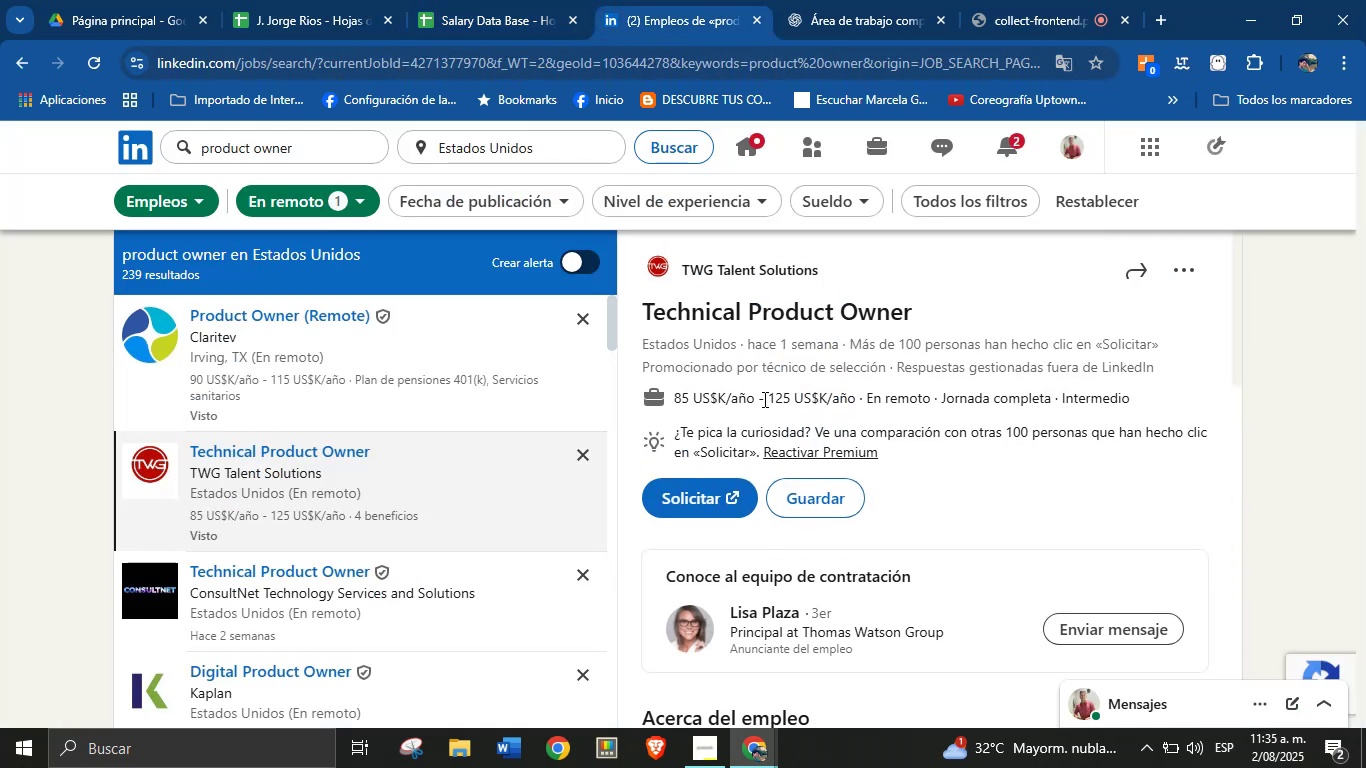 
left_click([676, 2])
 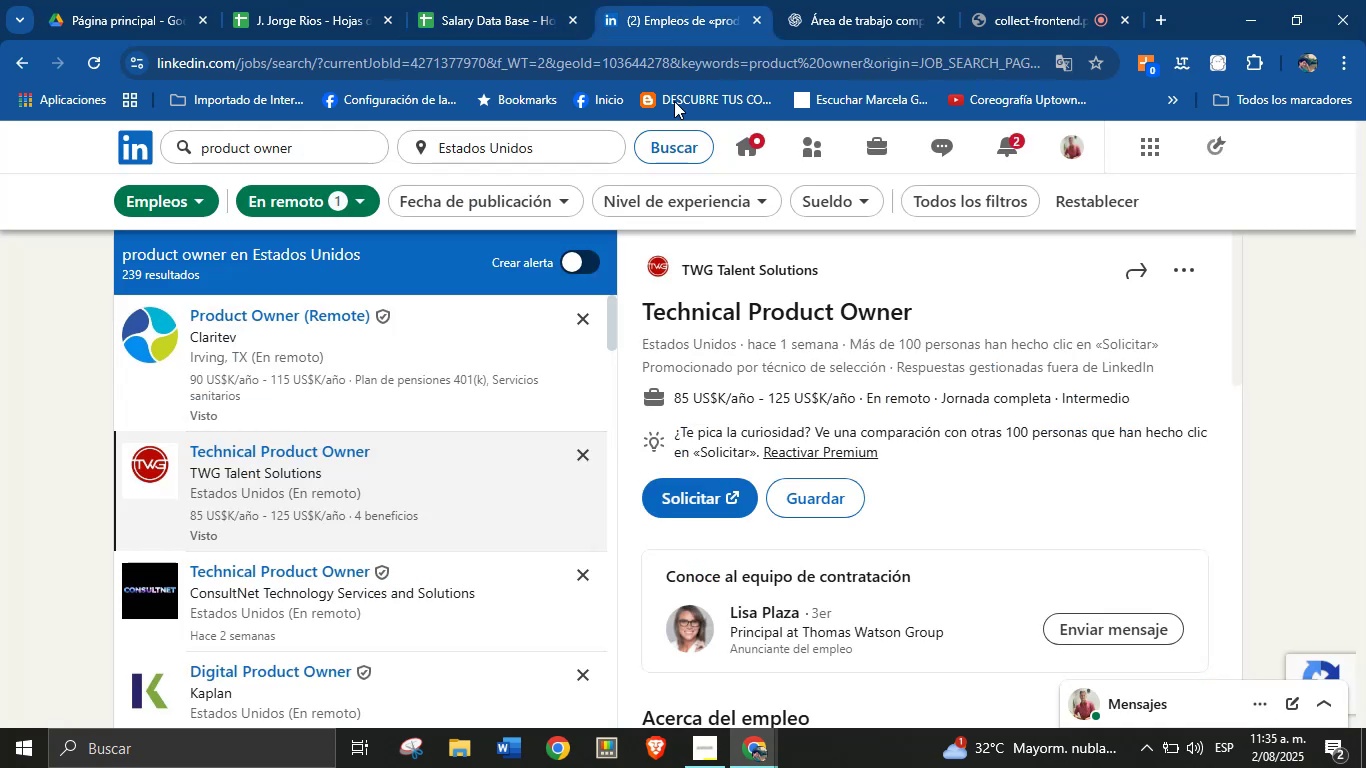 
scroll: coordinate [721, 306], scroll_direction: up, amount: 1.0
 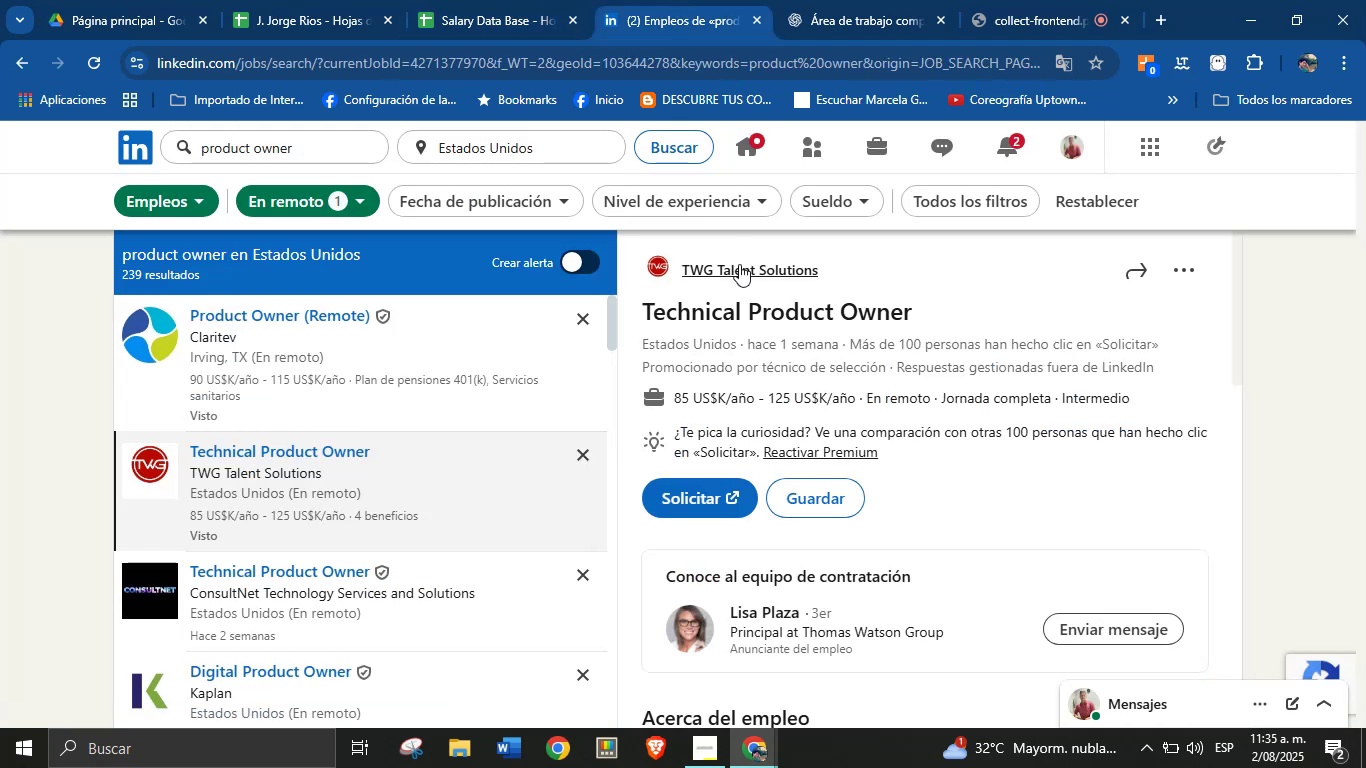 
right_click([740, 269])
 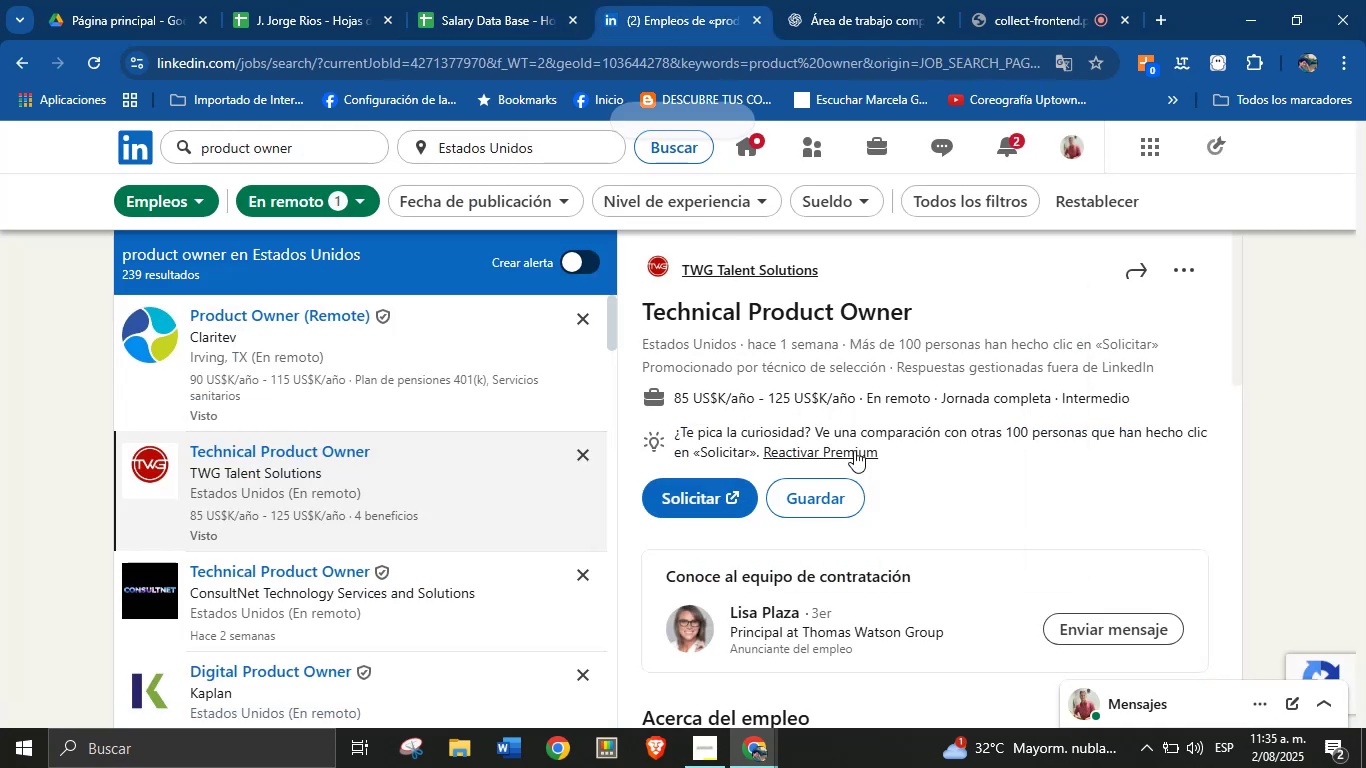 
double_click([837, 0])
 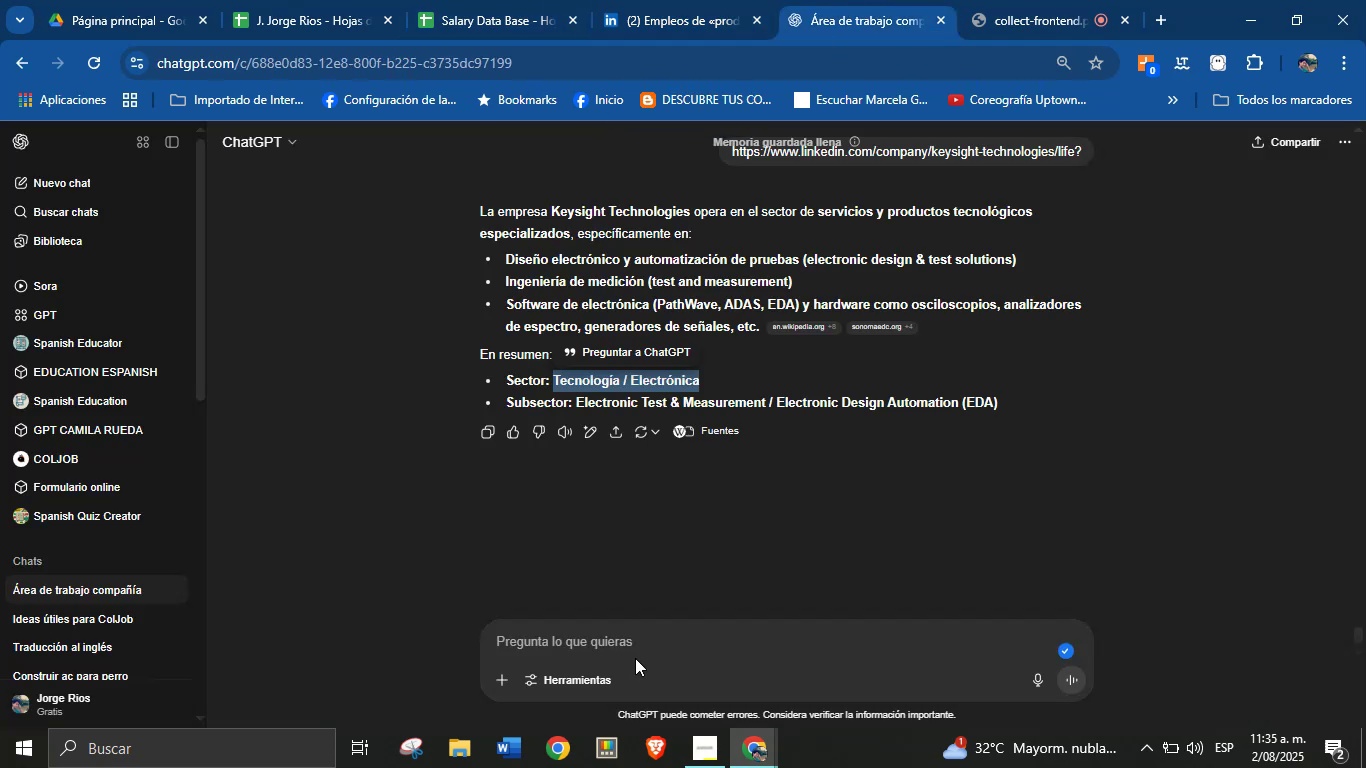 
left_click([631, 642])
 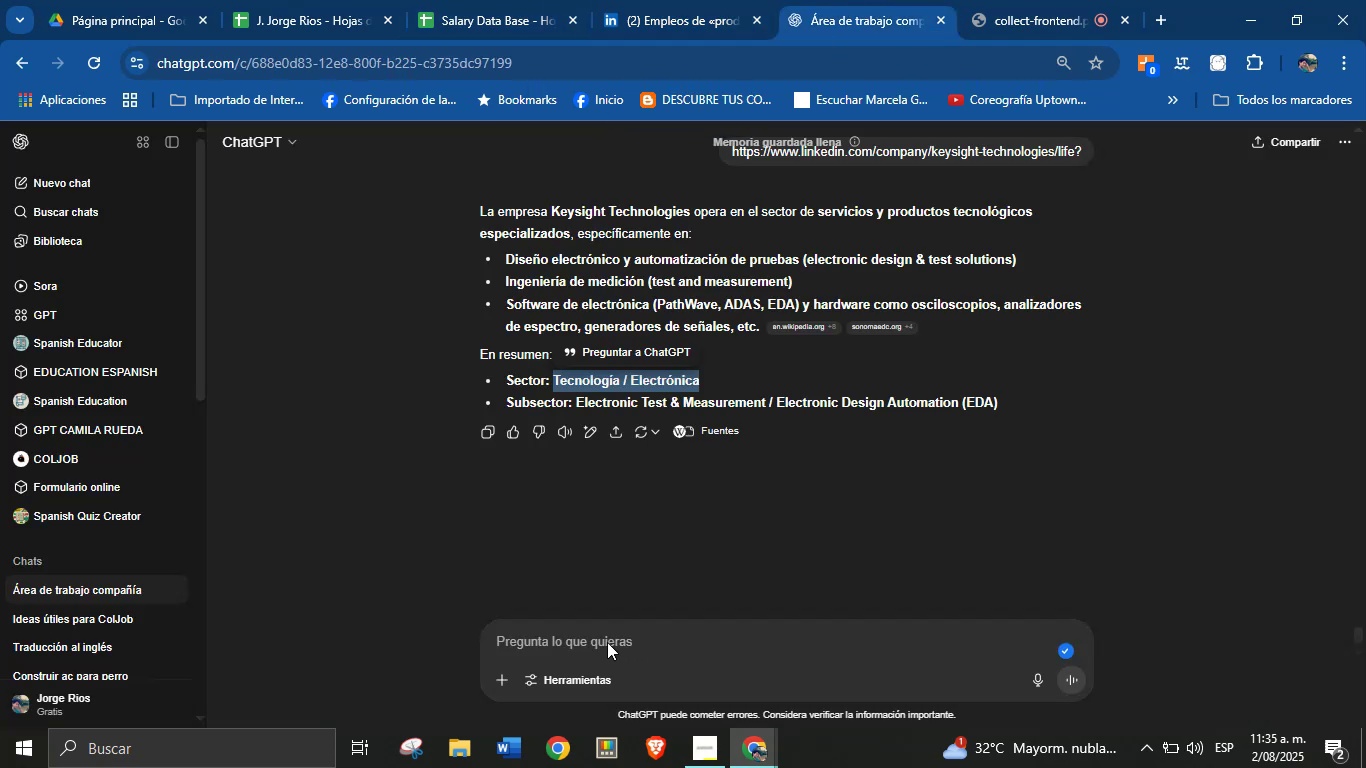 
left_click([599, 642])
 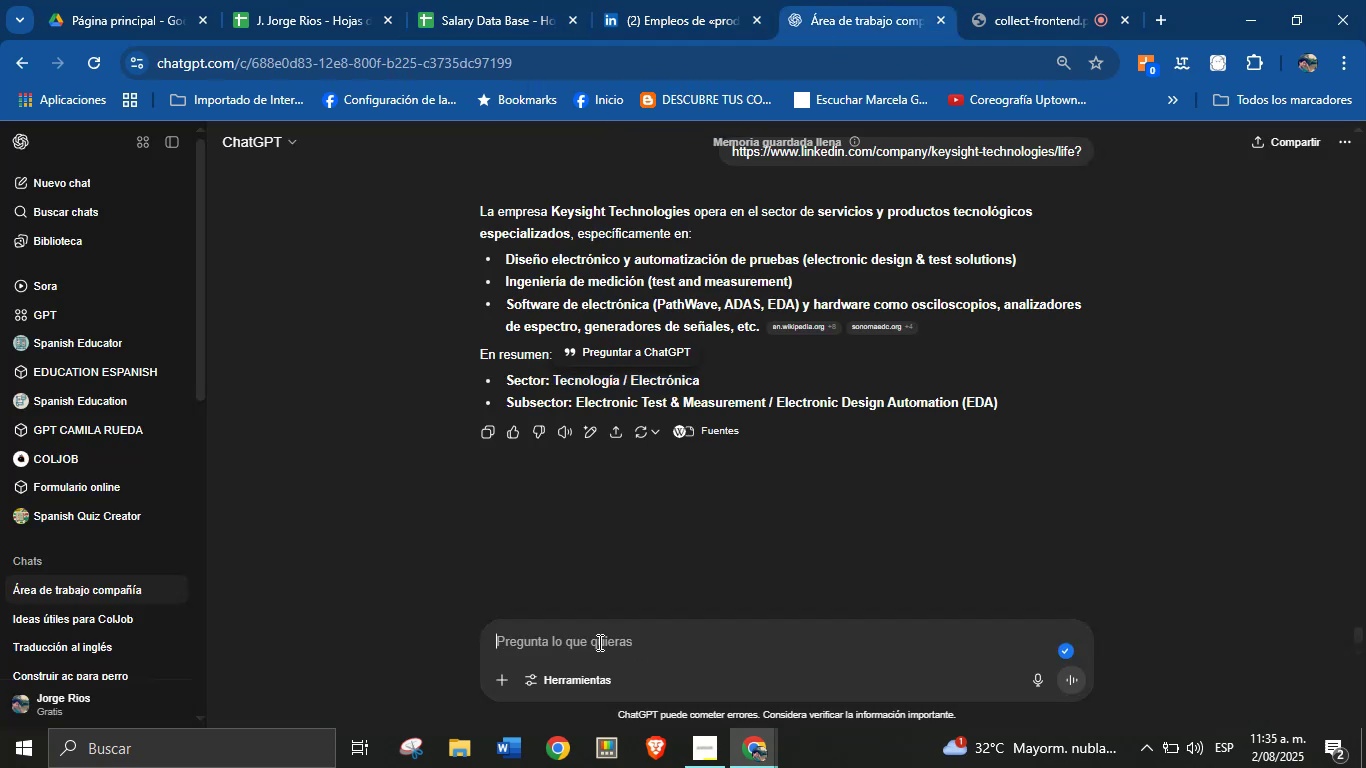 
key(Control+V)
 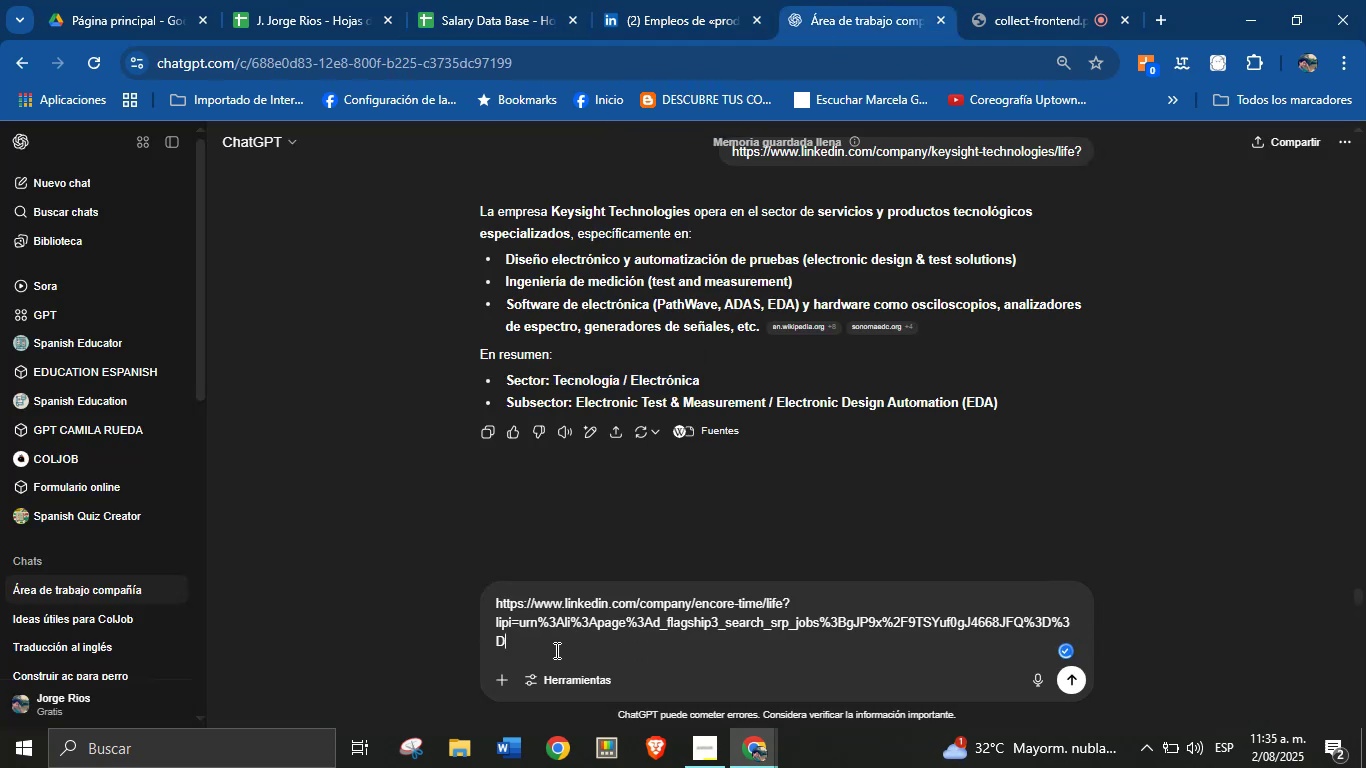 
left_click_drag(start_coordinate=[524, 644], to_coordinate=[484, 621])
 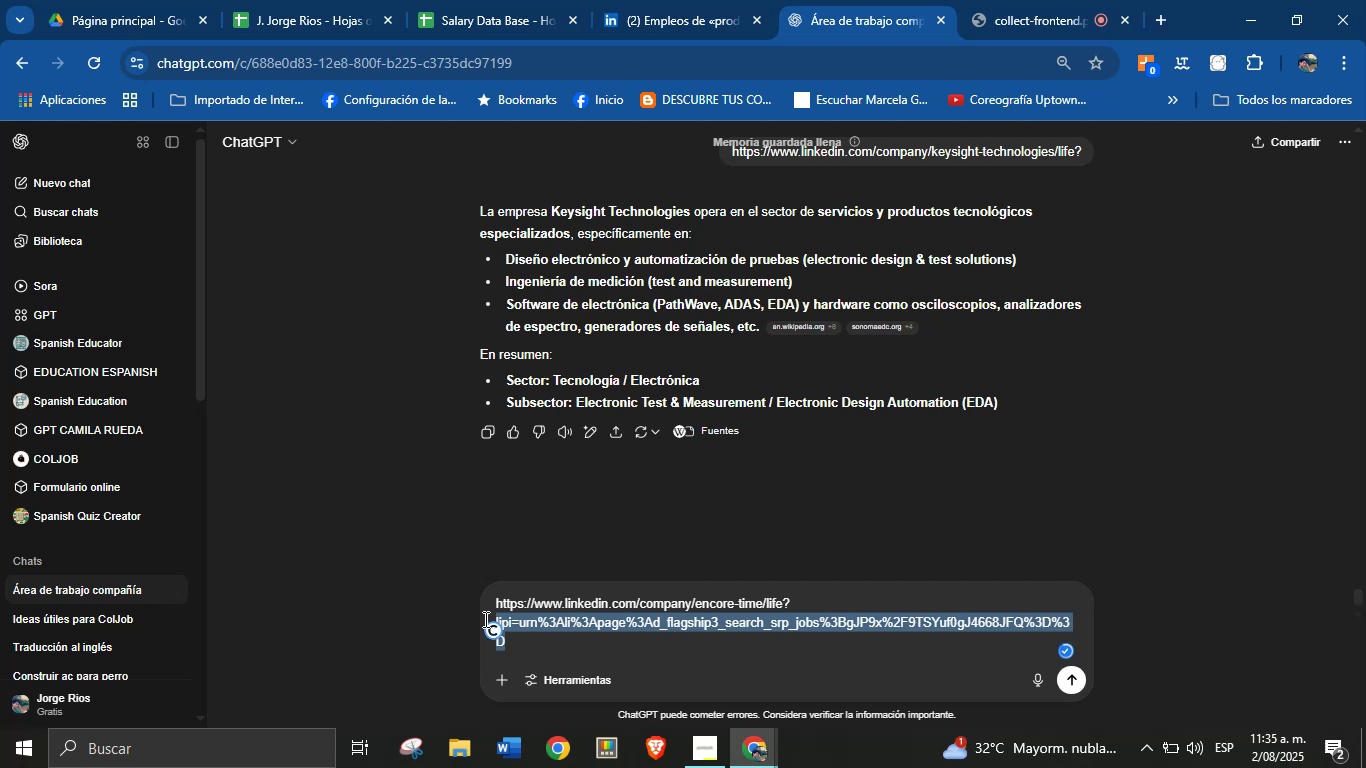 
key(Backspace)
 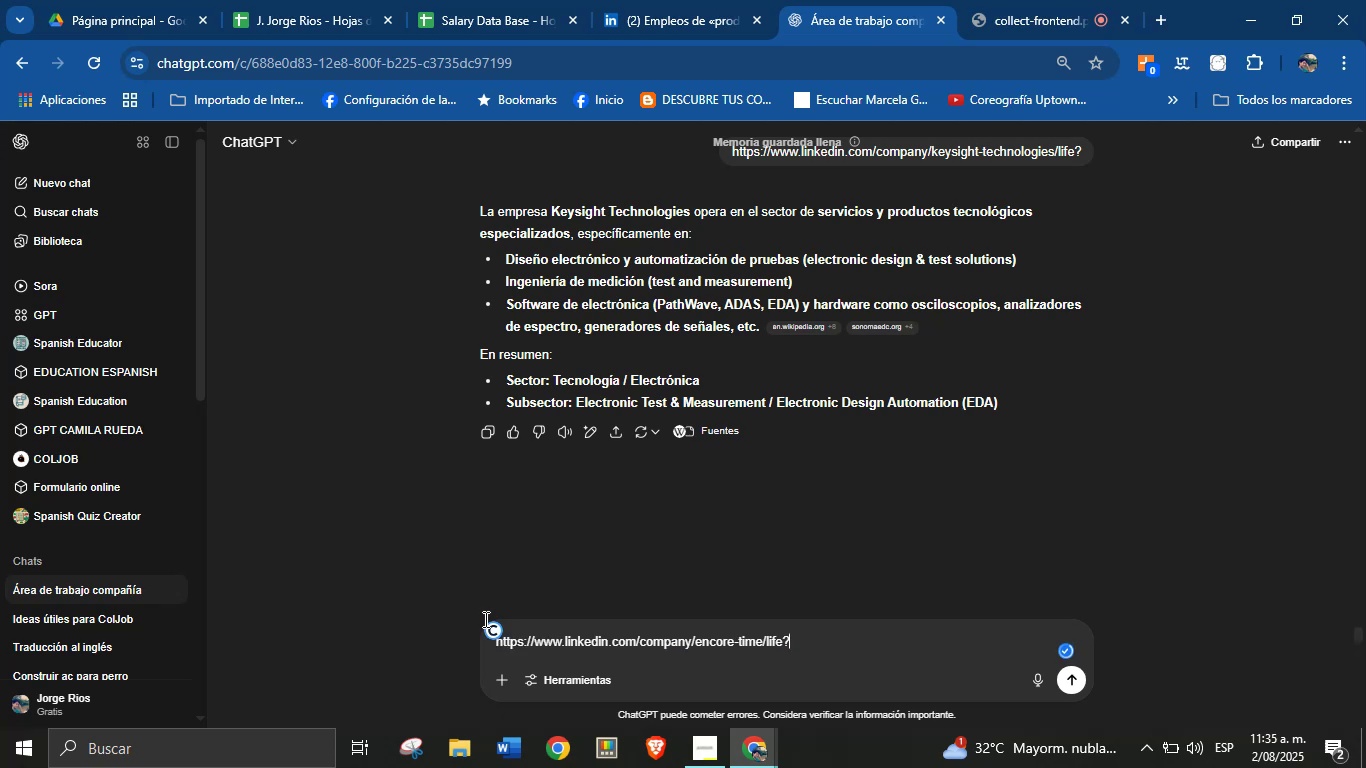 
key(Enter)
 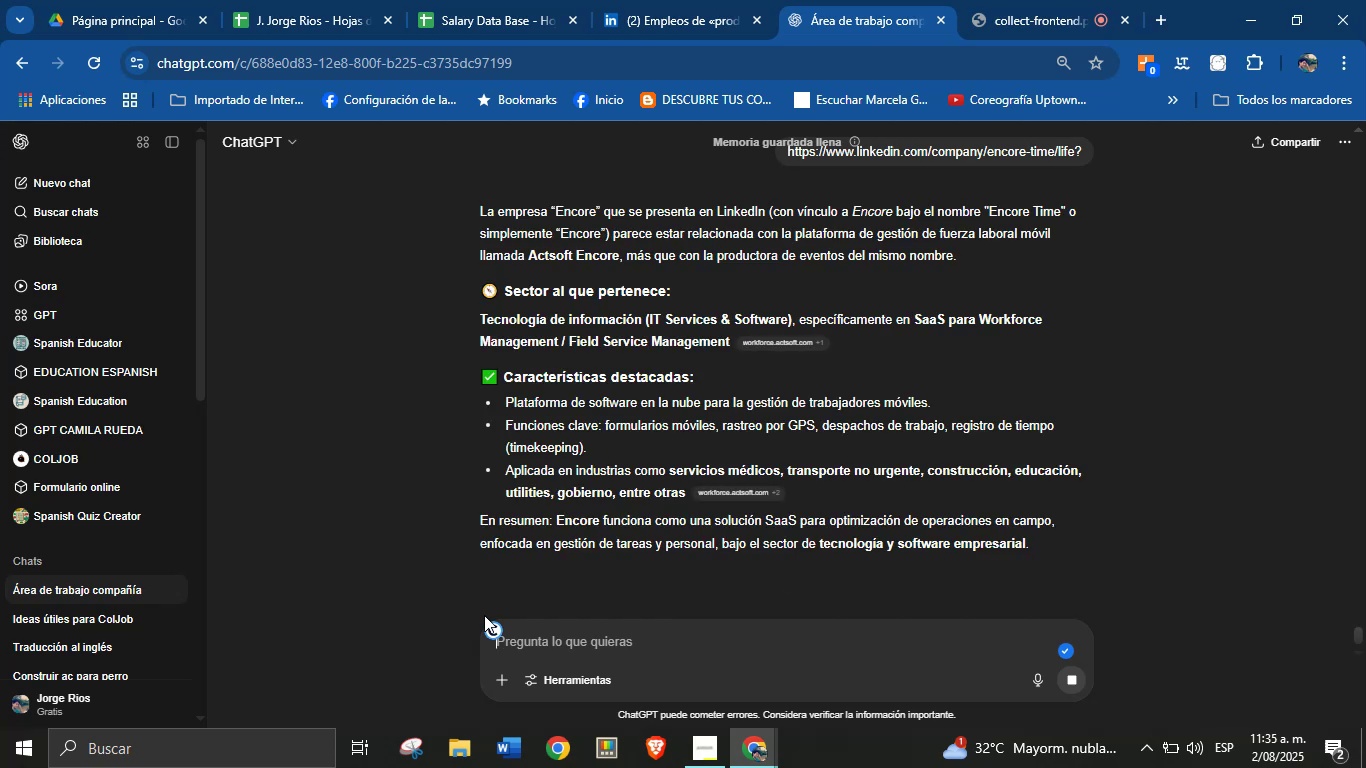 
wait(24.1)
 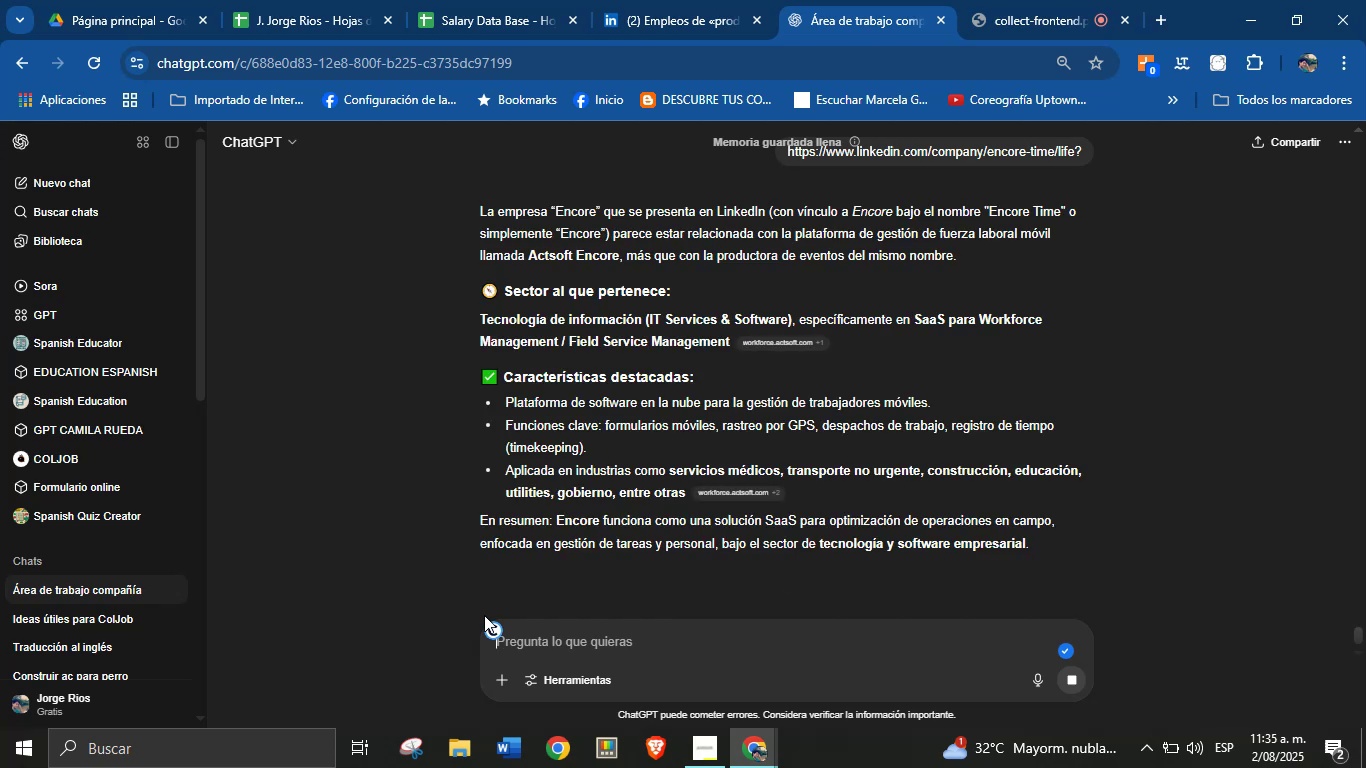 
left_click_drag(start_coordinate=[646, 322], to_coordinate=[733, 338])
 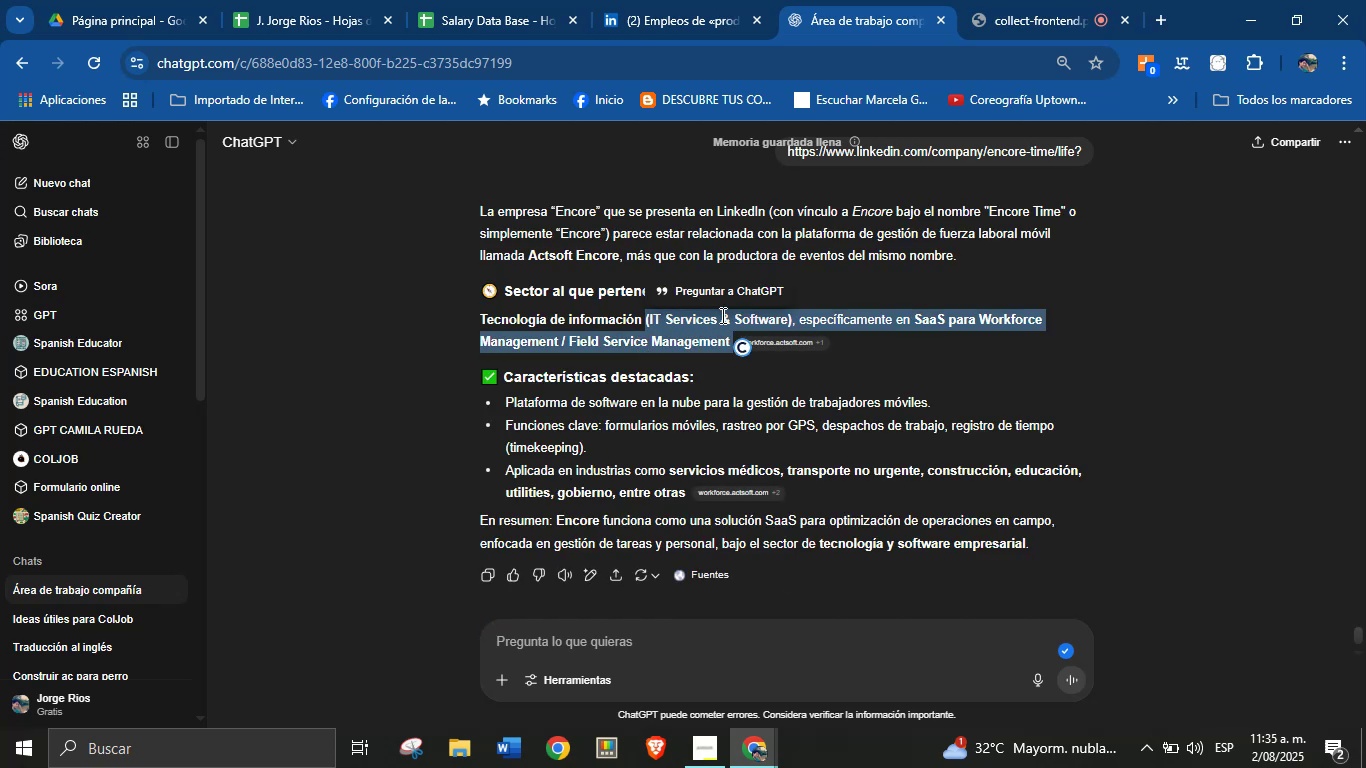 
key(Control+C)
 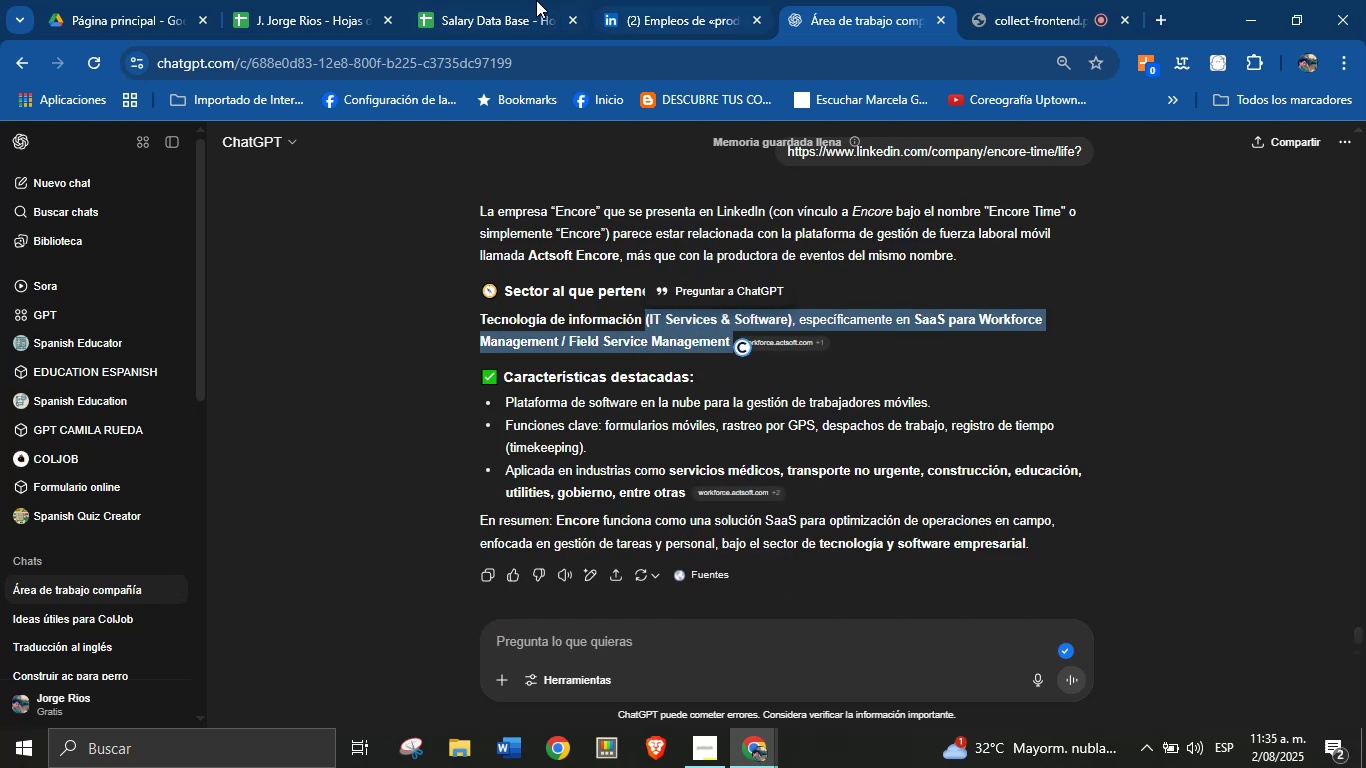 
left_click([482, 0])
 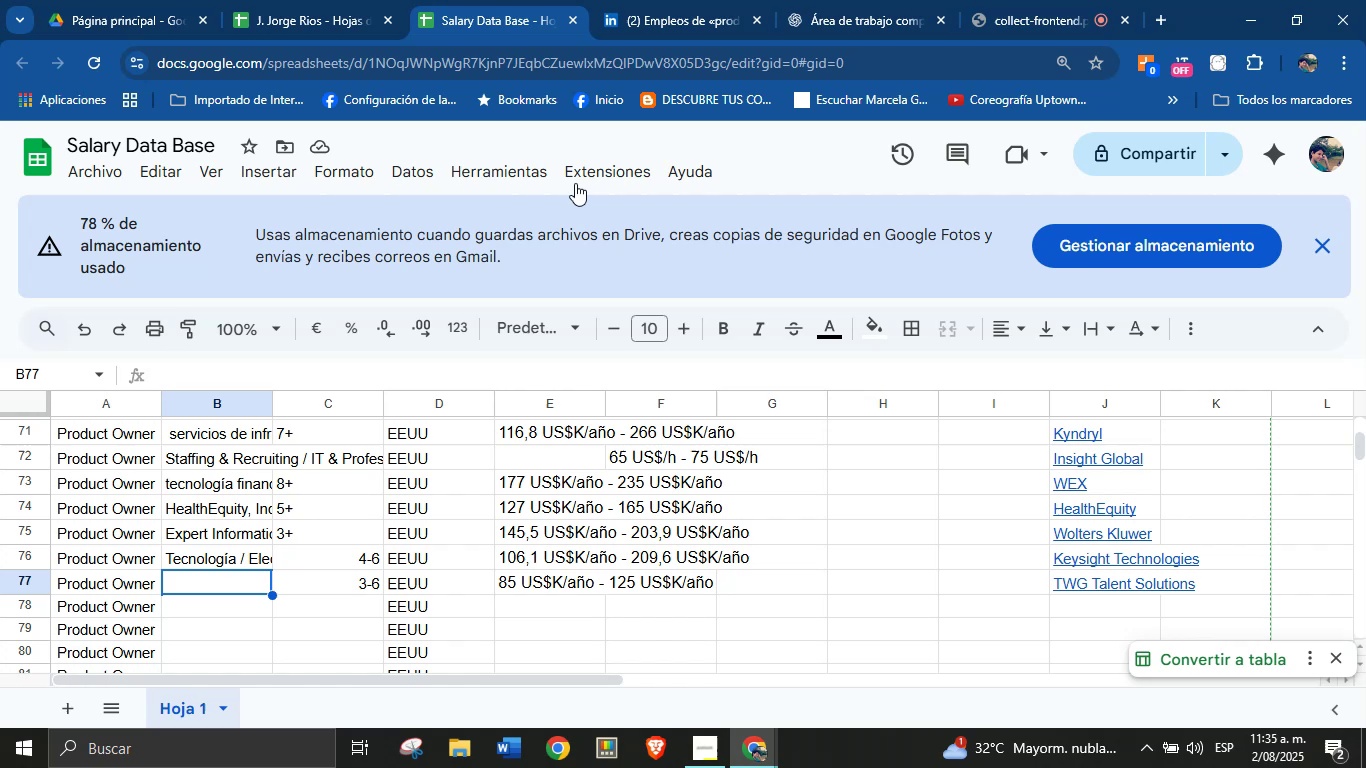 
key(Control+V)
 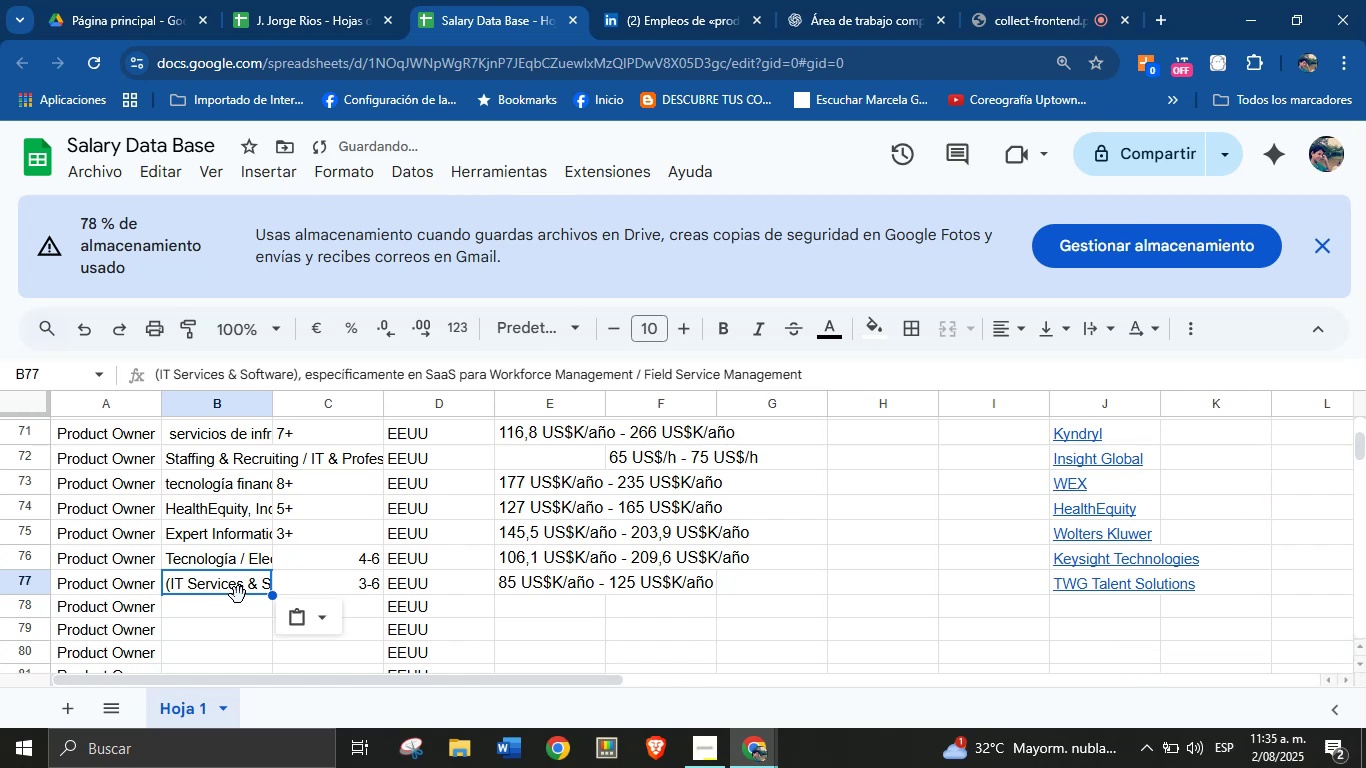 
left_click([229, 613])
 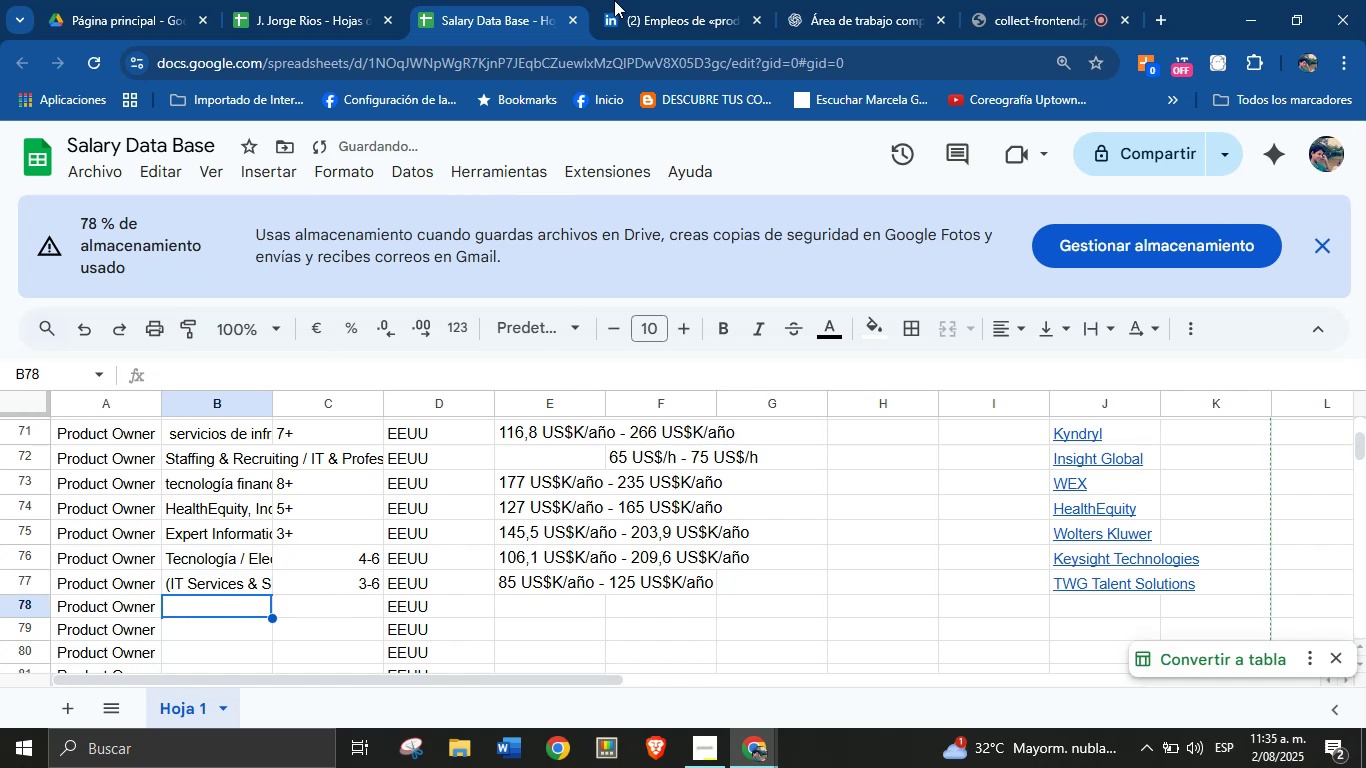 
left_click([695, 0])
 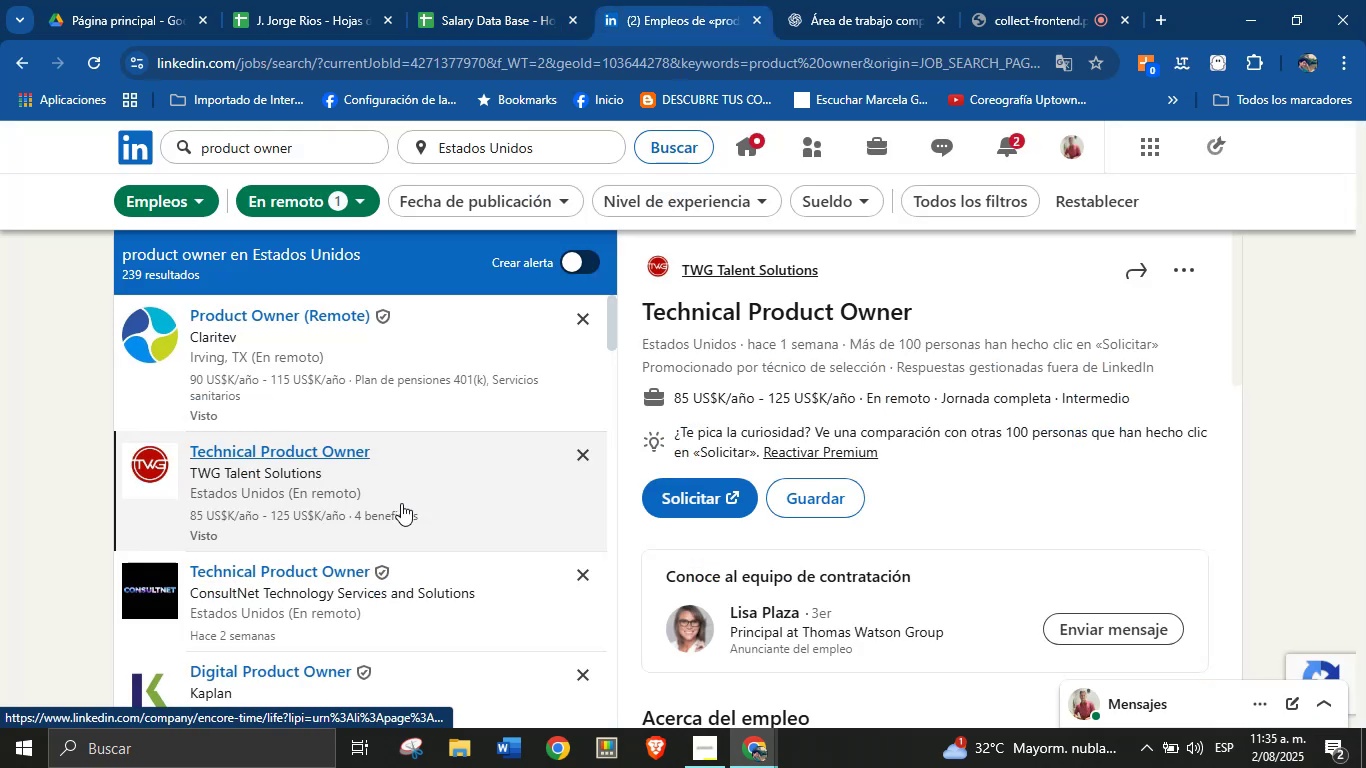 
scroll: coordinate [360, 459], scroll_direction: down, amount: 2.0
 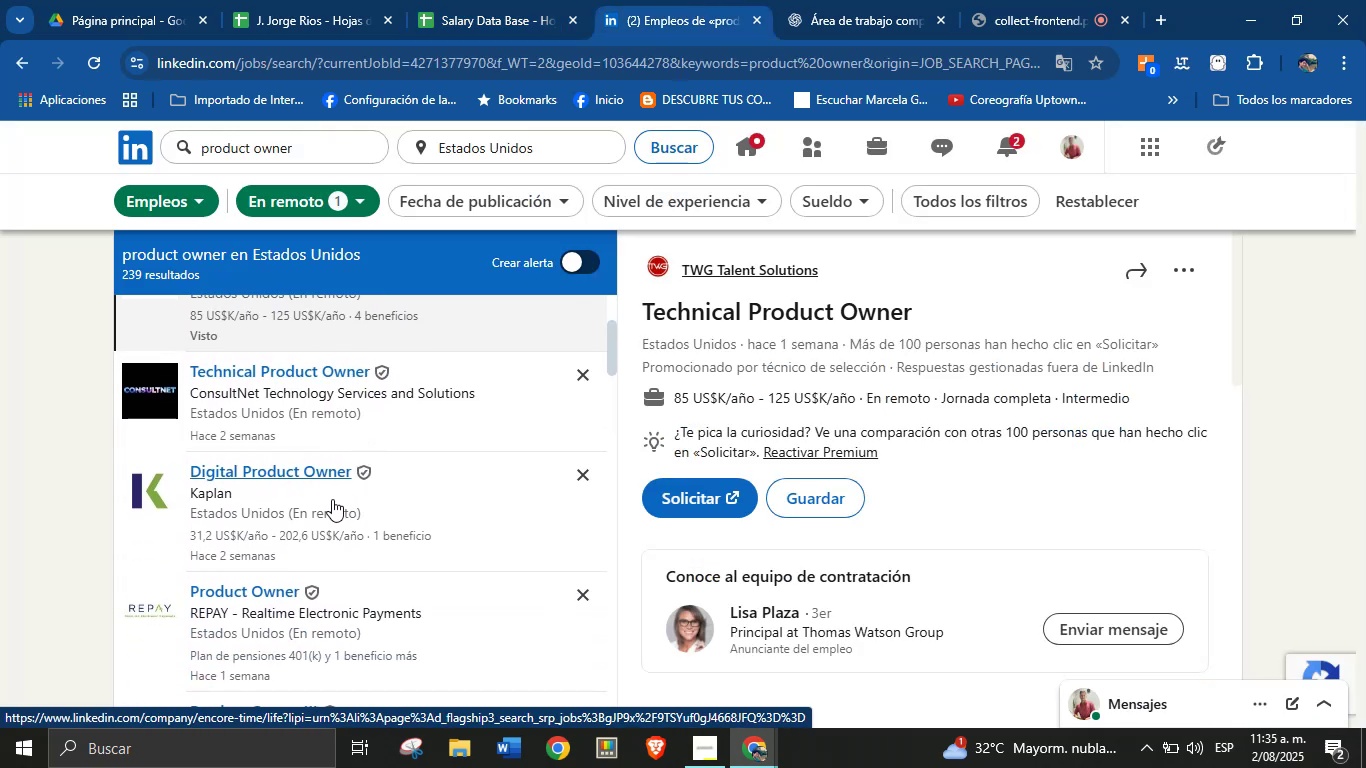 
left_click([331, 496])
 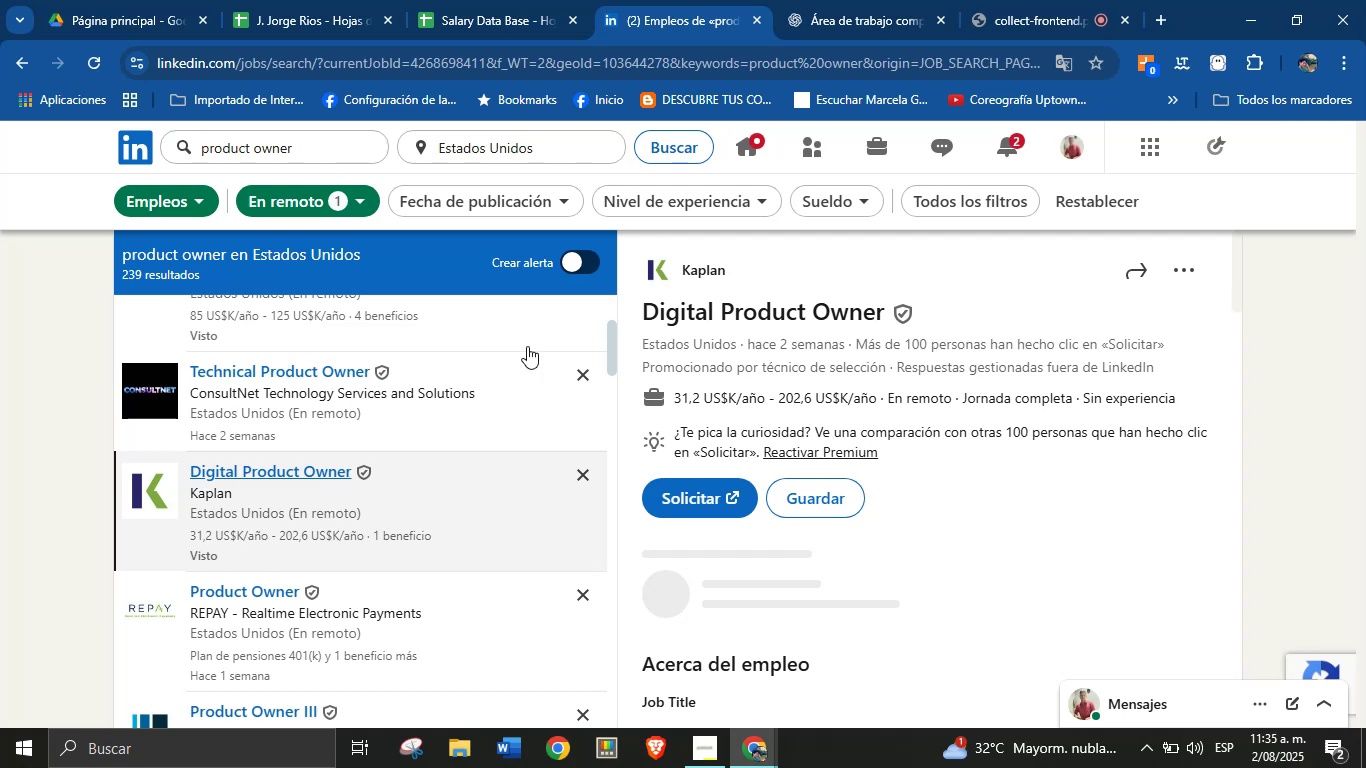 
wait(10.12)
 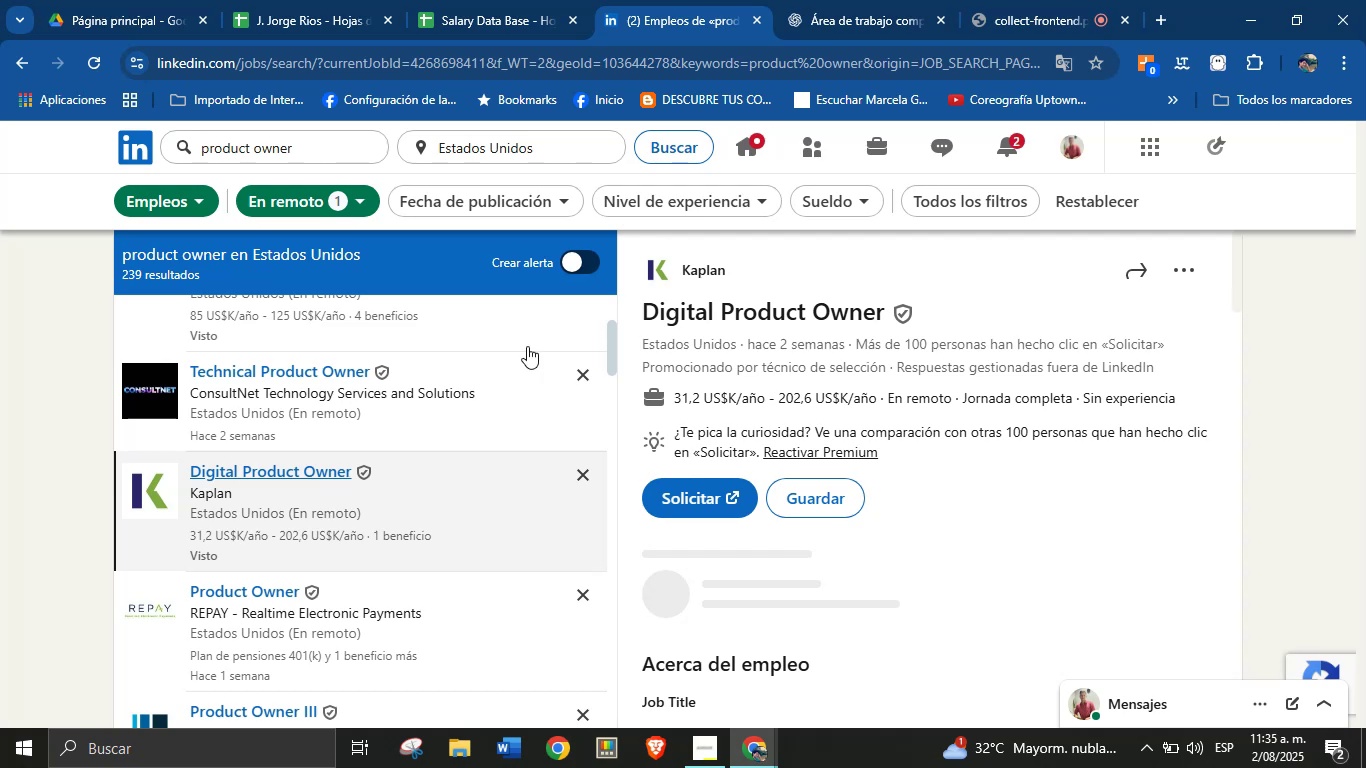 
left_click_drag(start_coordinate=[746, 271], to_coordinate=[680, 273])
 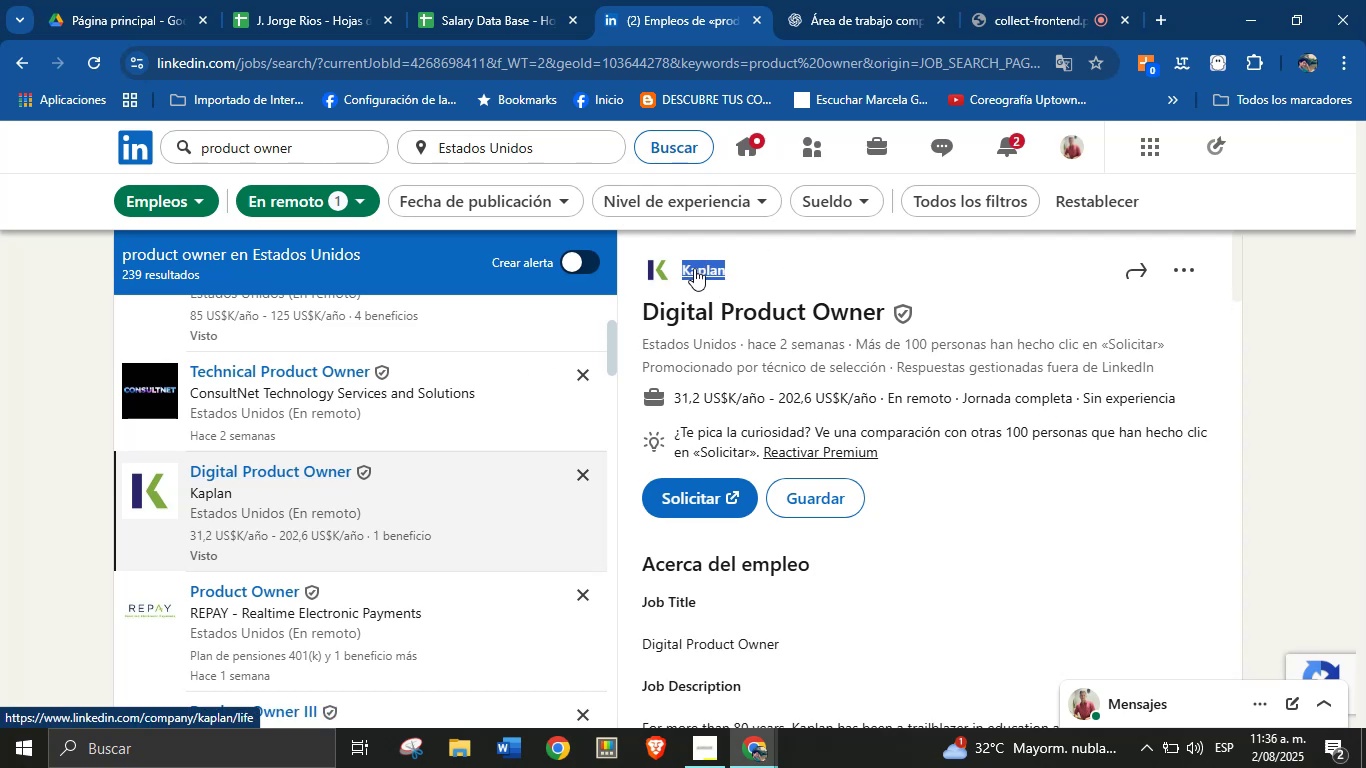 
key(Control+C)
 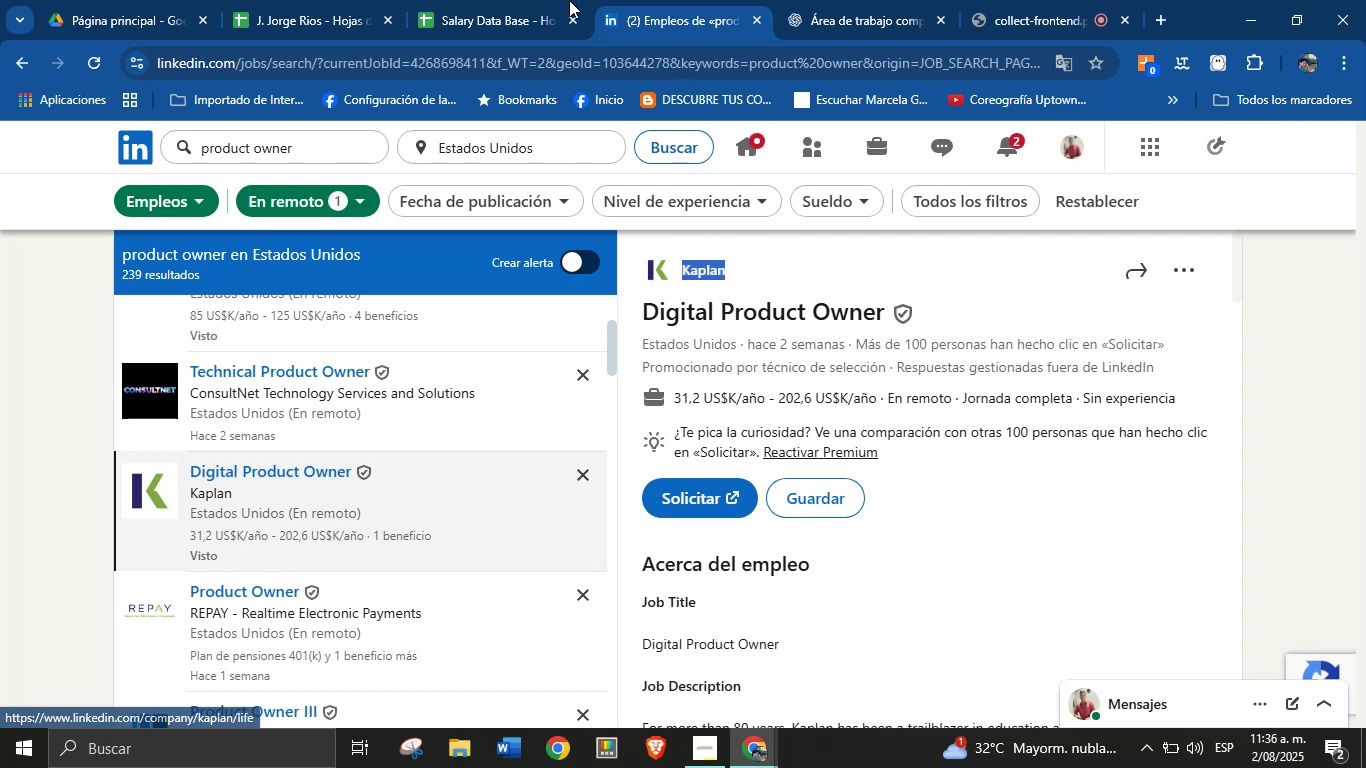 
left_click([552, 0])
 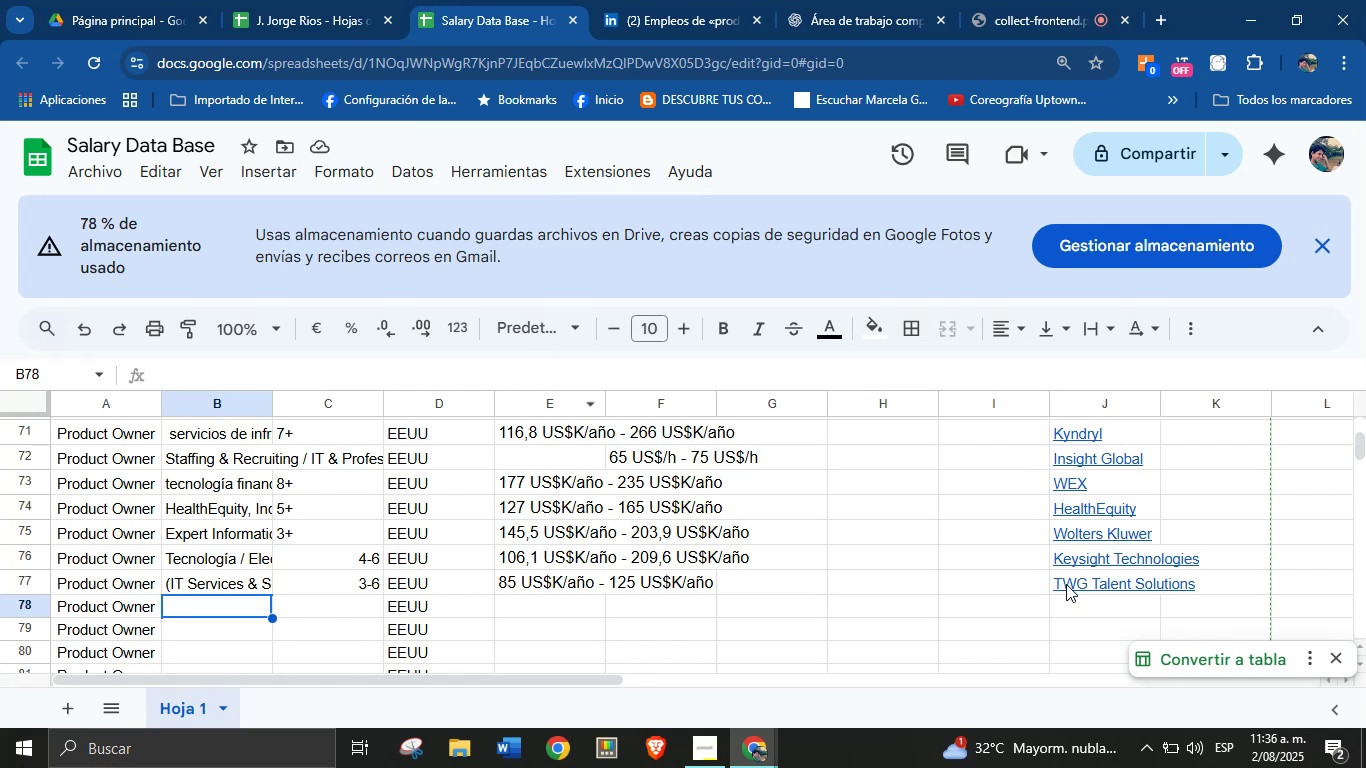 
left_click([1074, 604])
 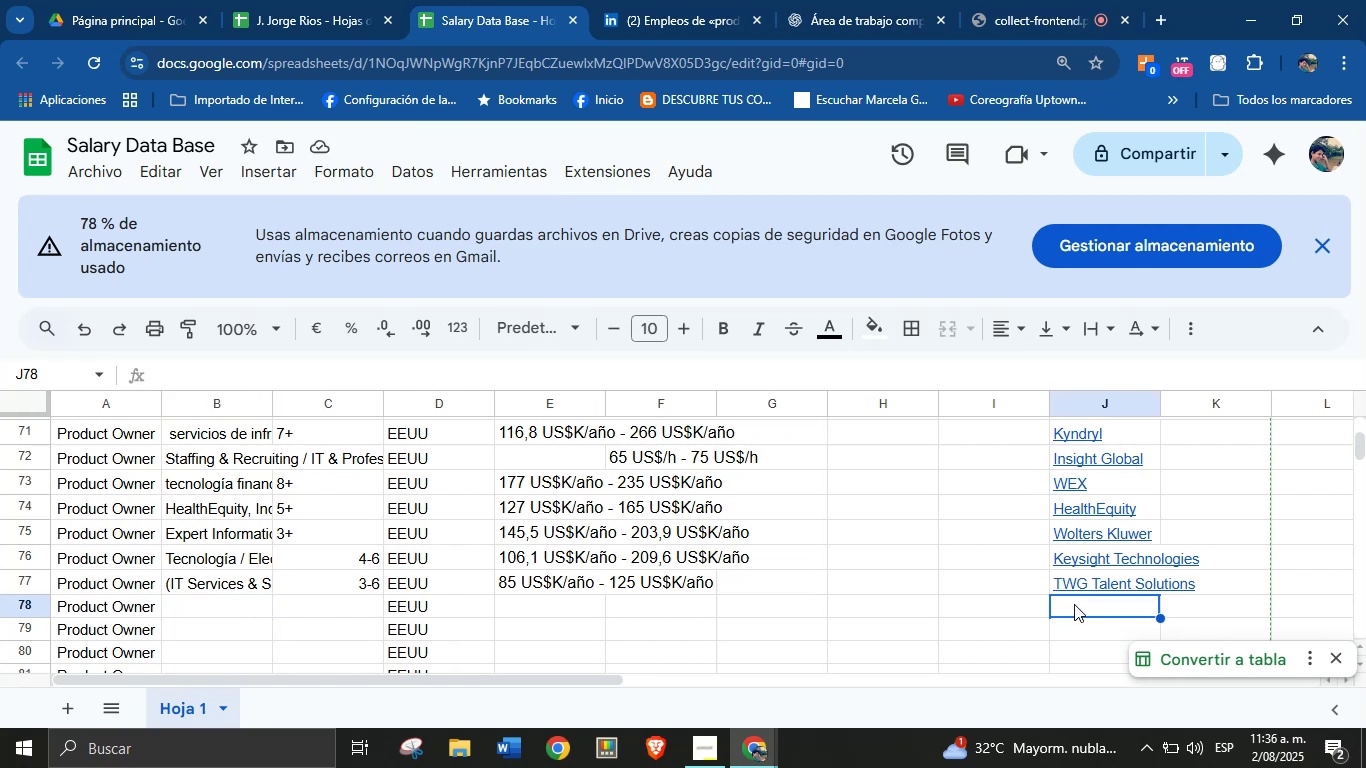 
key(Control+V)
 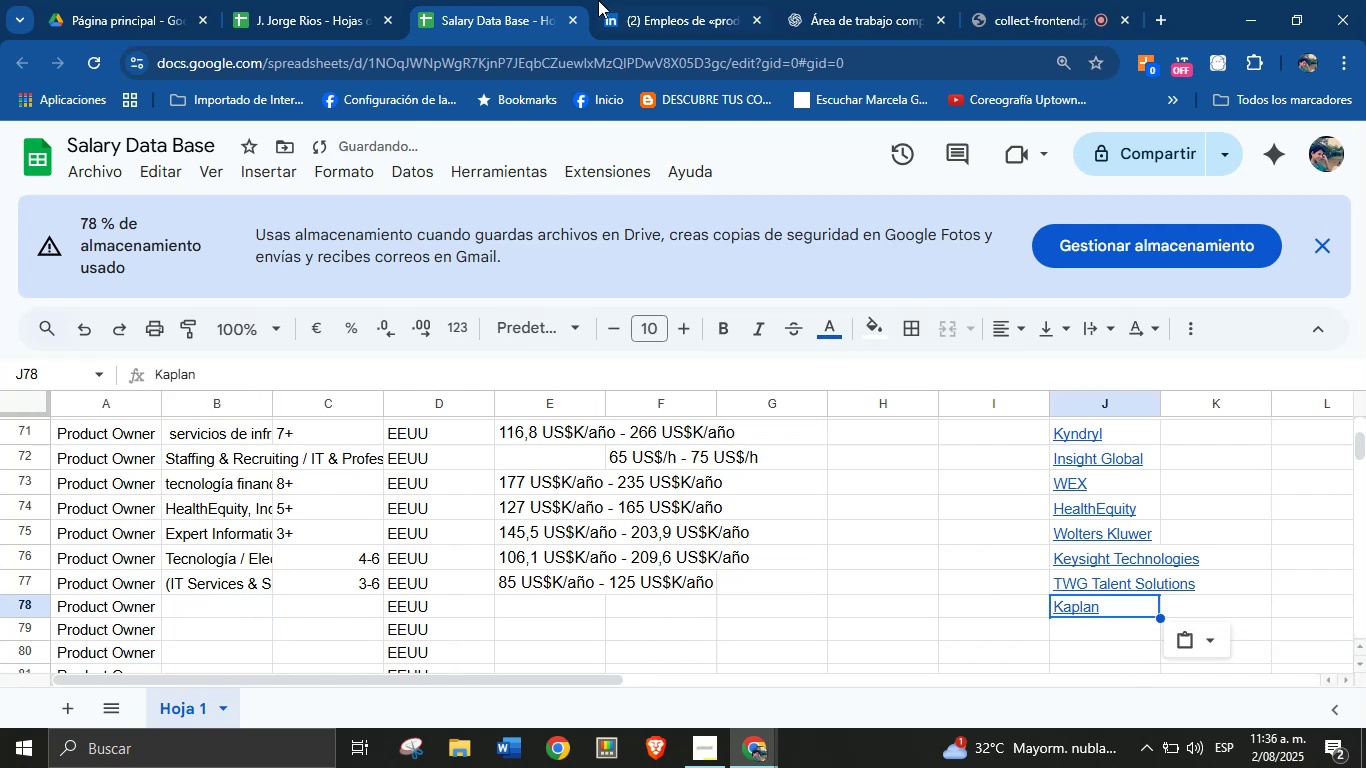 
left_click([700, 0])
 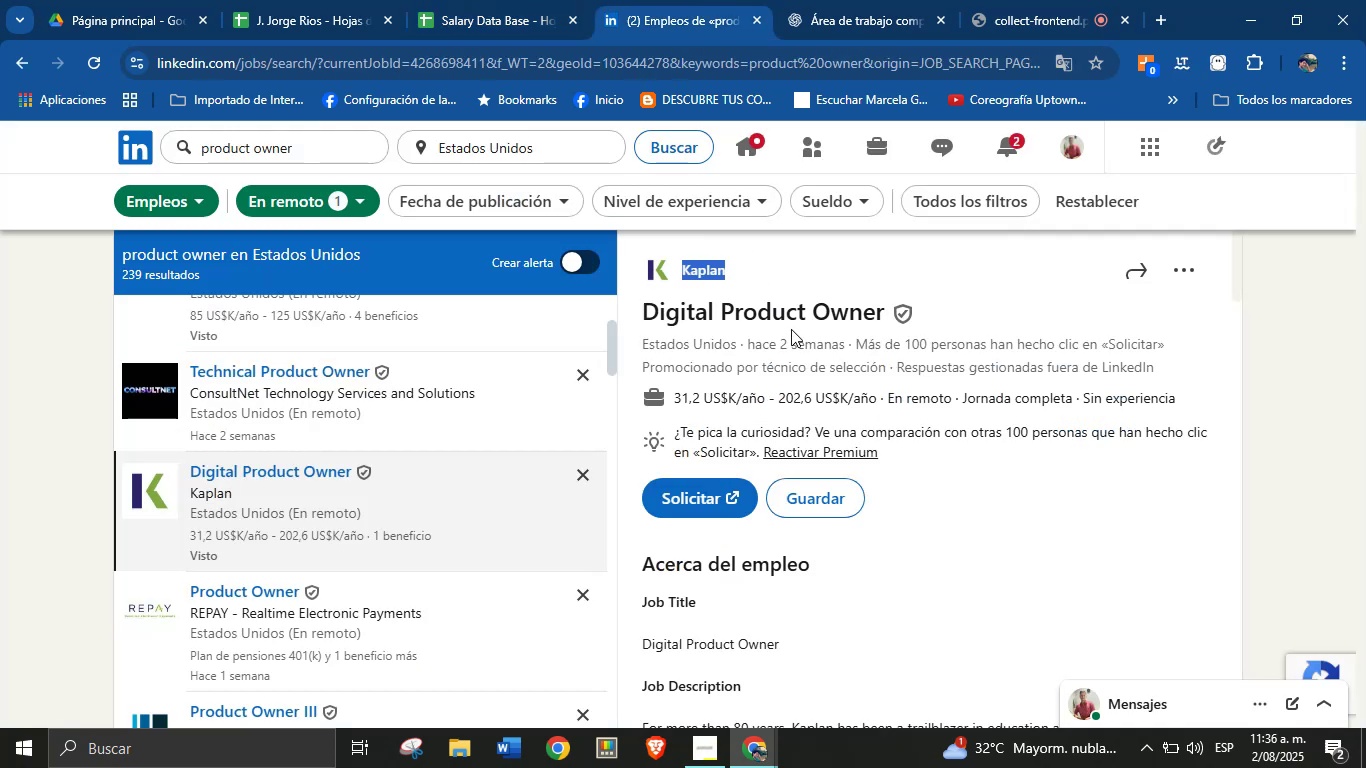 
left_click([851, 356])
 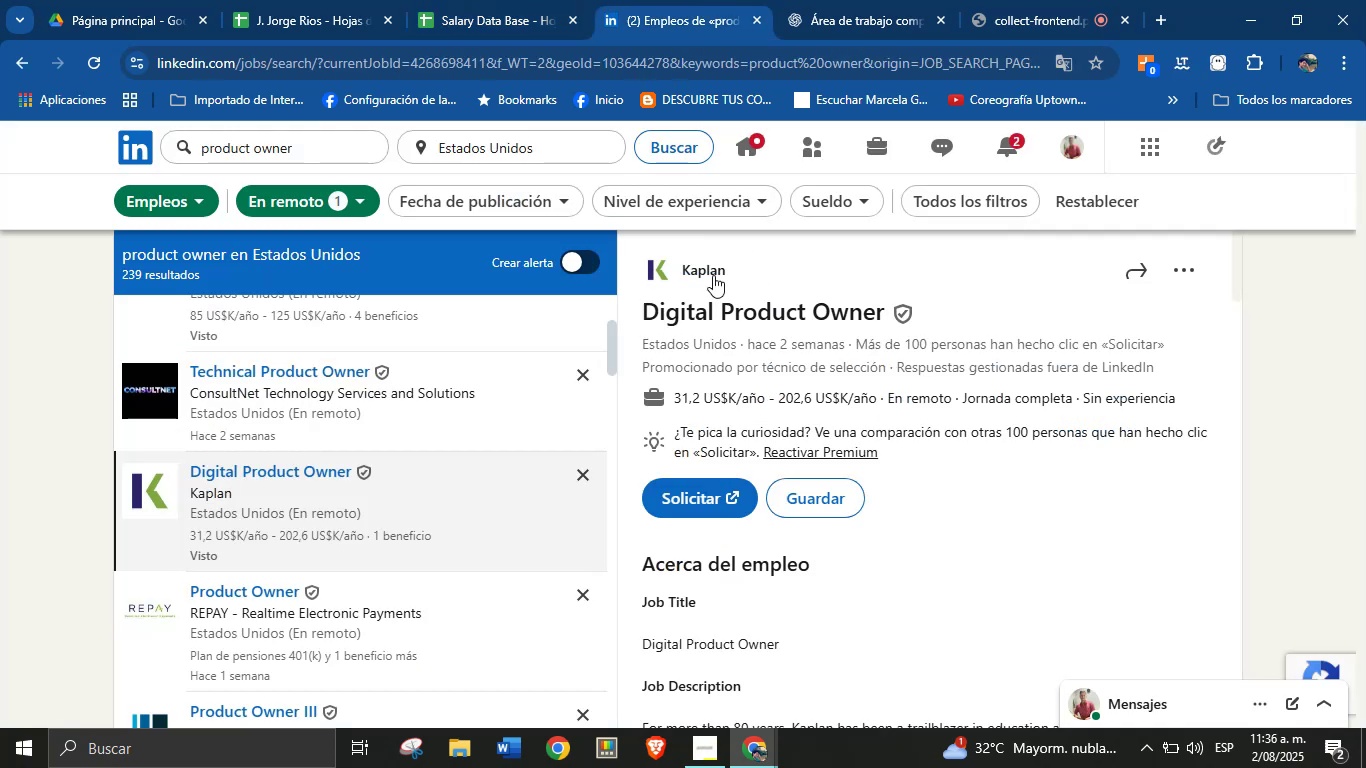 
right_click([713, 274])
 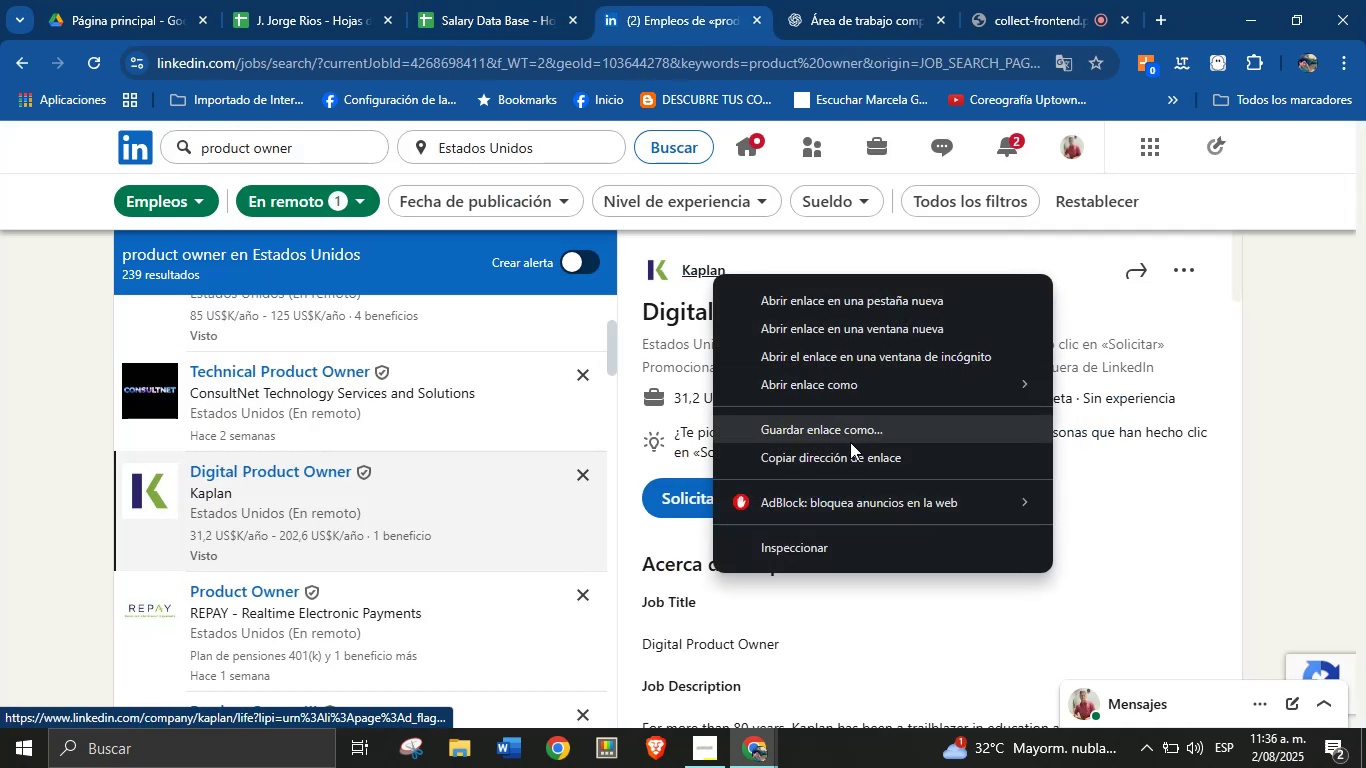 
left_click([858, 457])
 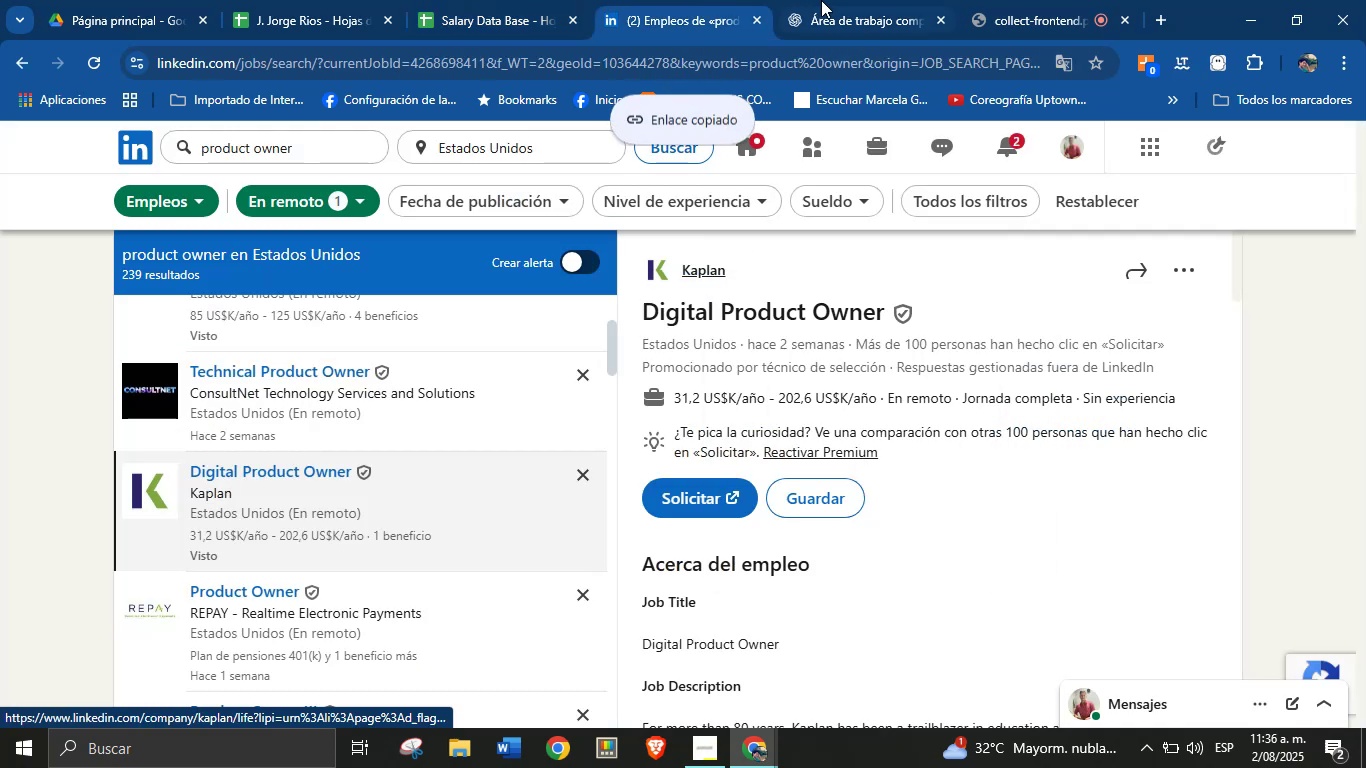 
left_click([830, 0])
 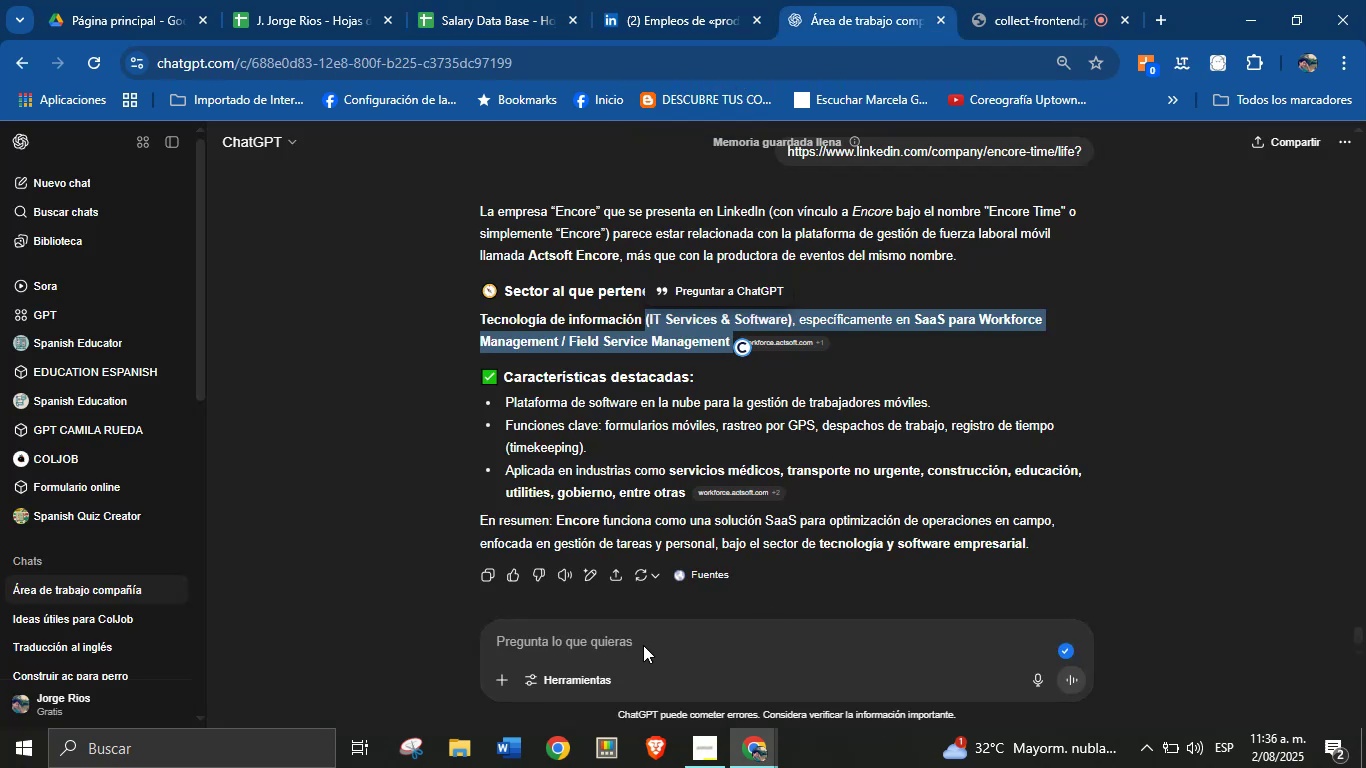 
left_click([598, 644])
 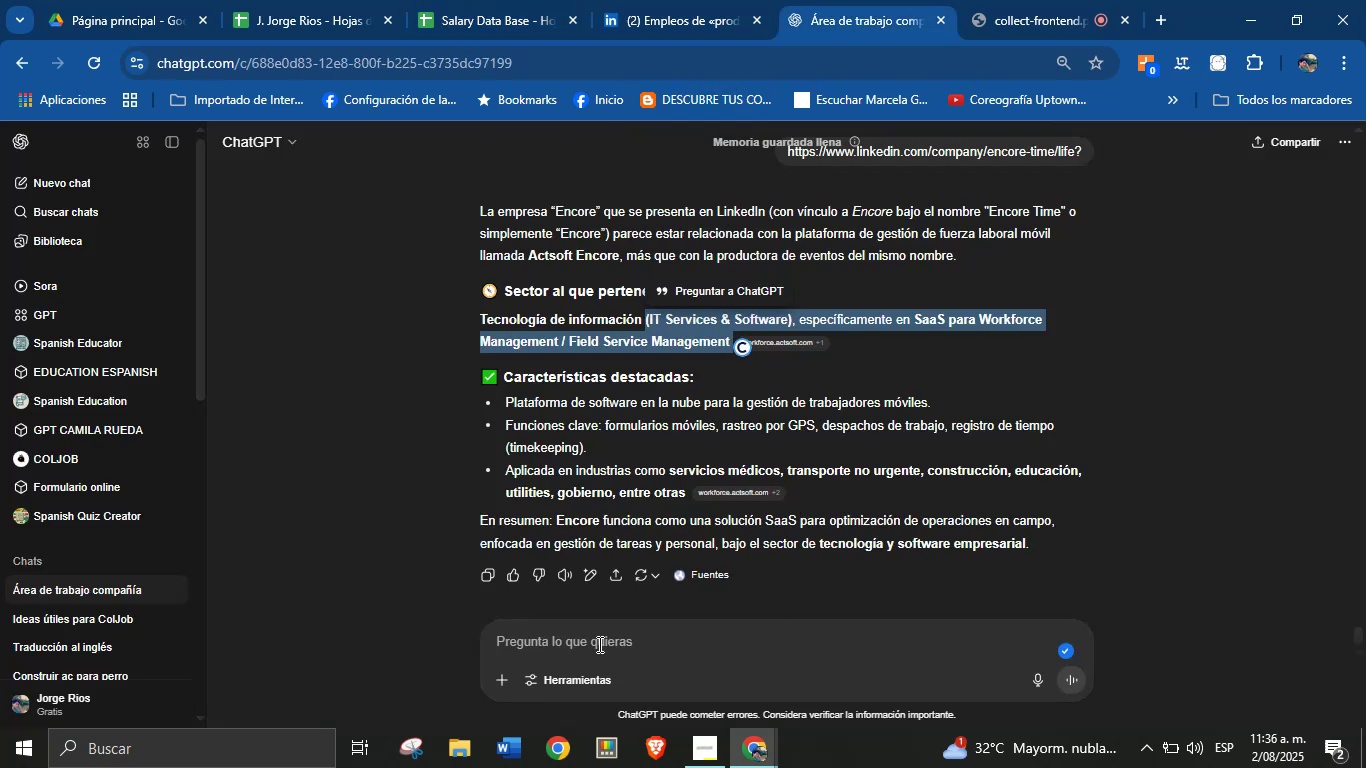 
left_click([598, 644])
 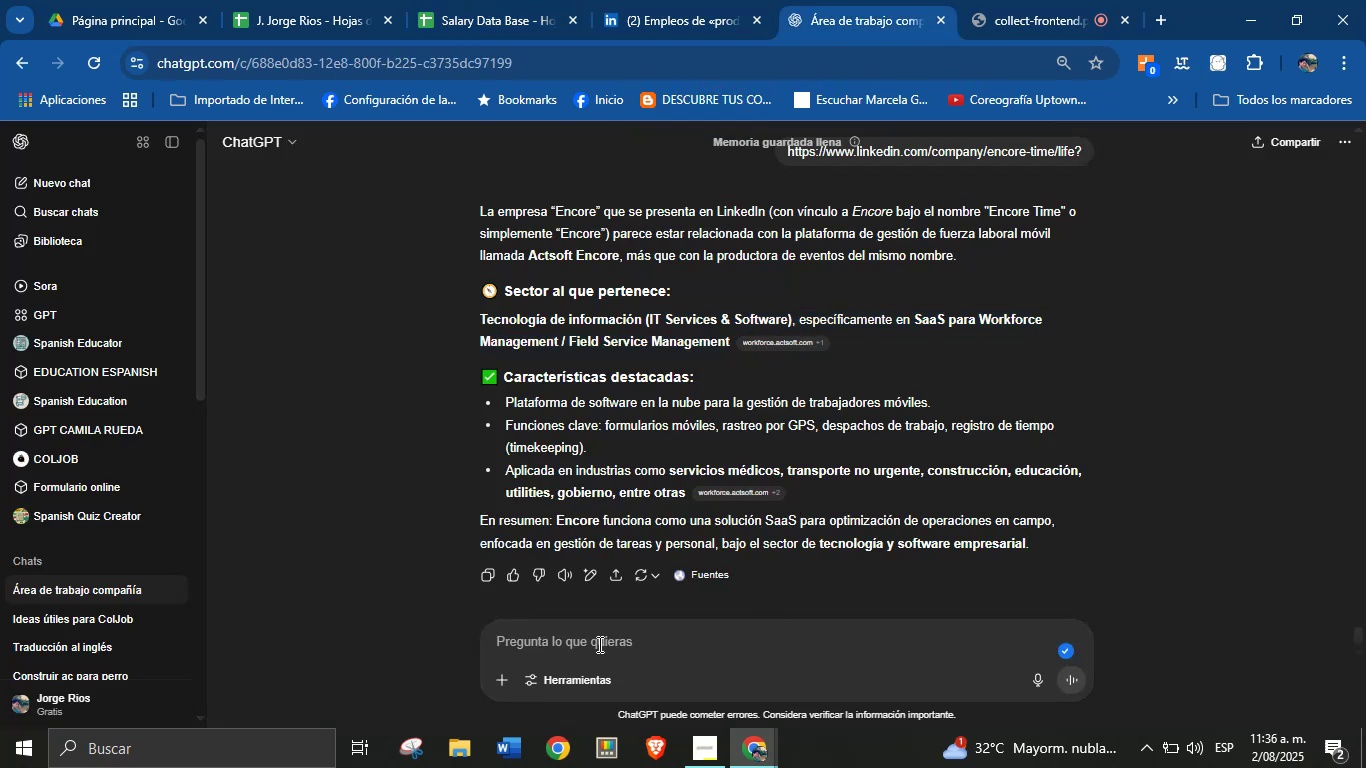 
key(Control+V)
 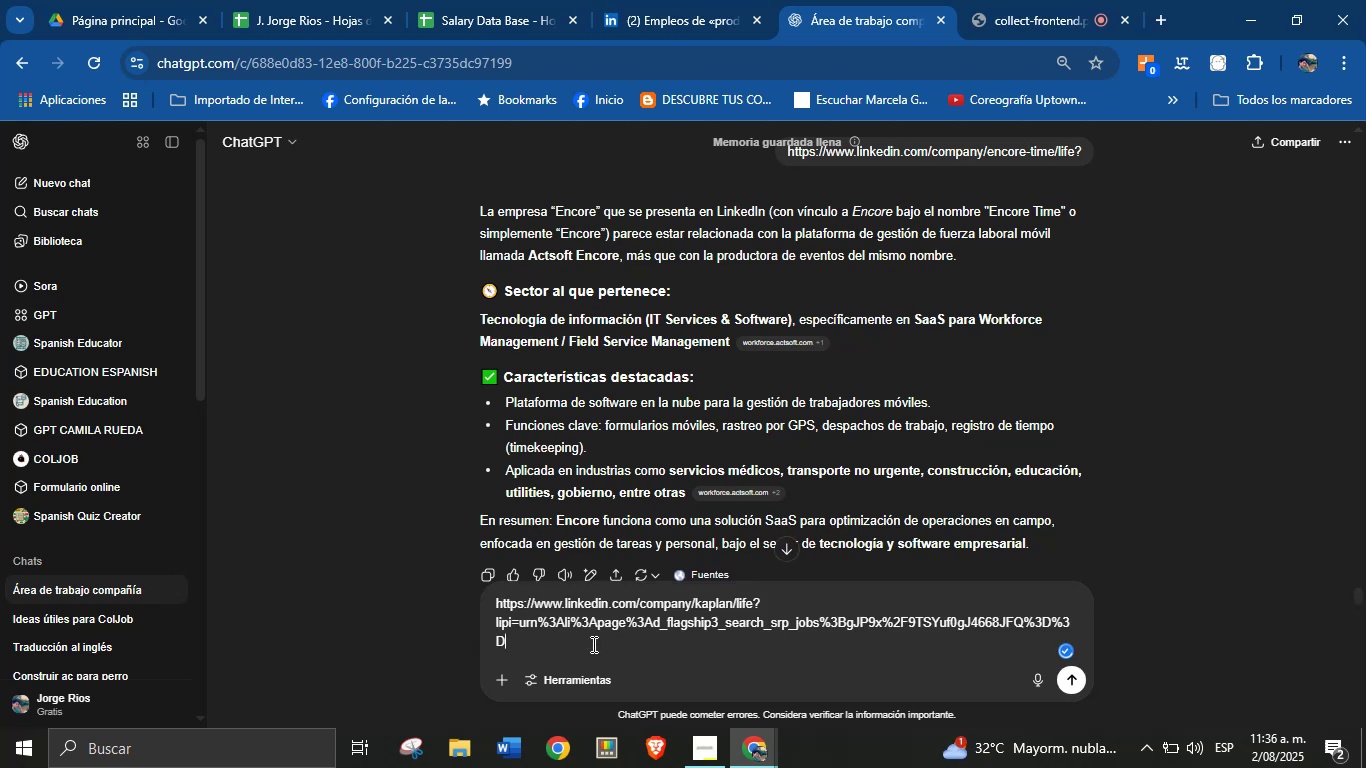 
left_click_drag(start_coordinate=[527, 649], to_coordinate=[489, 626])
 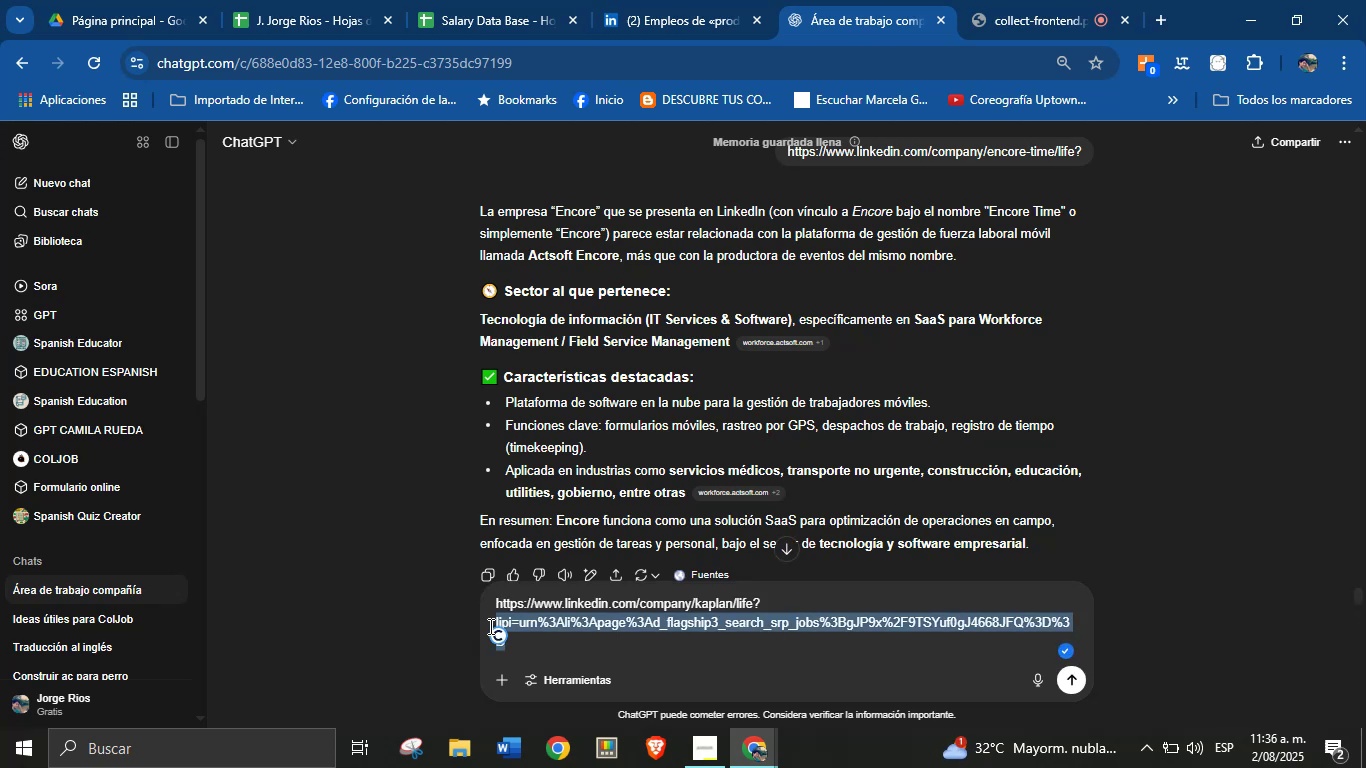 
key(Backspace)
 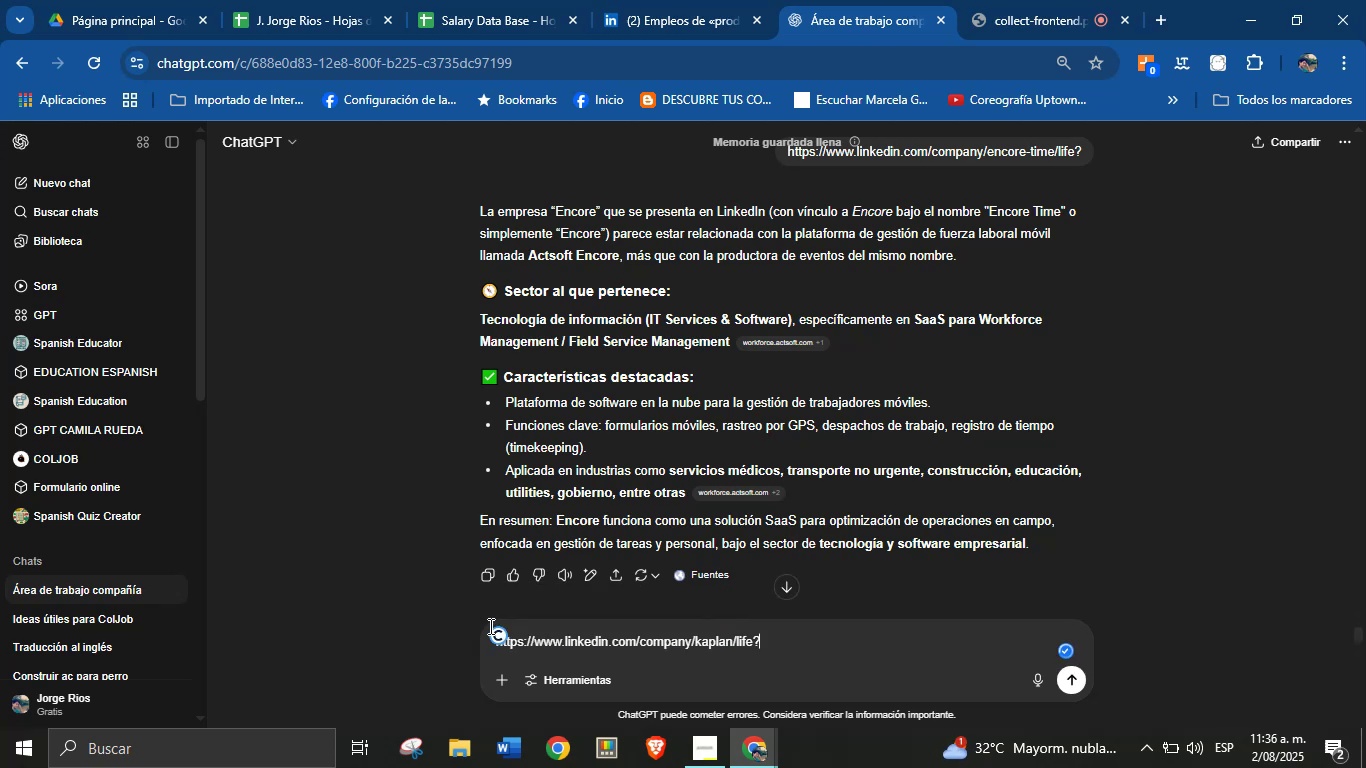 
key(Enter)
 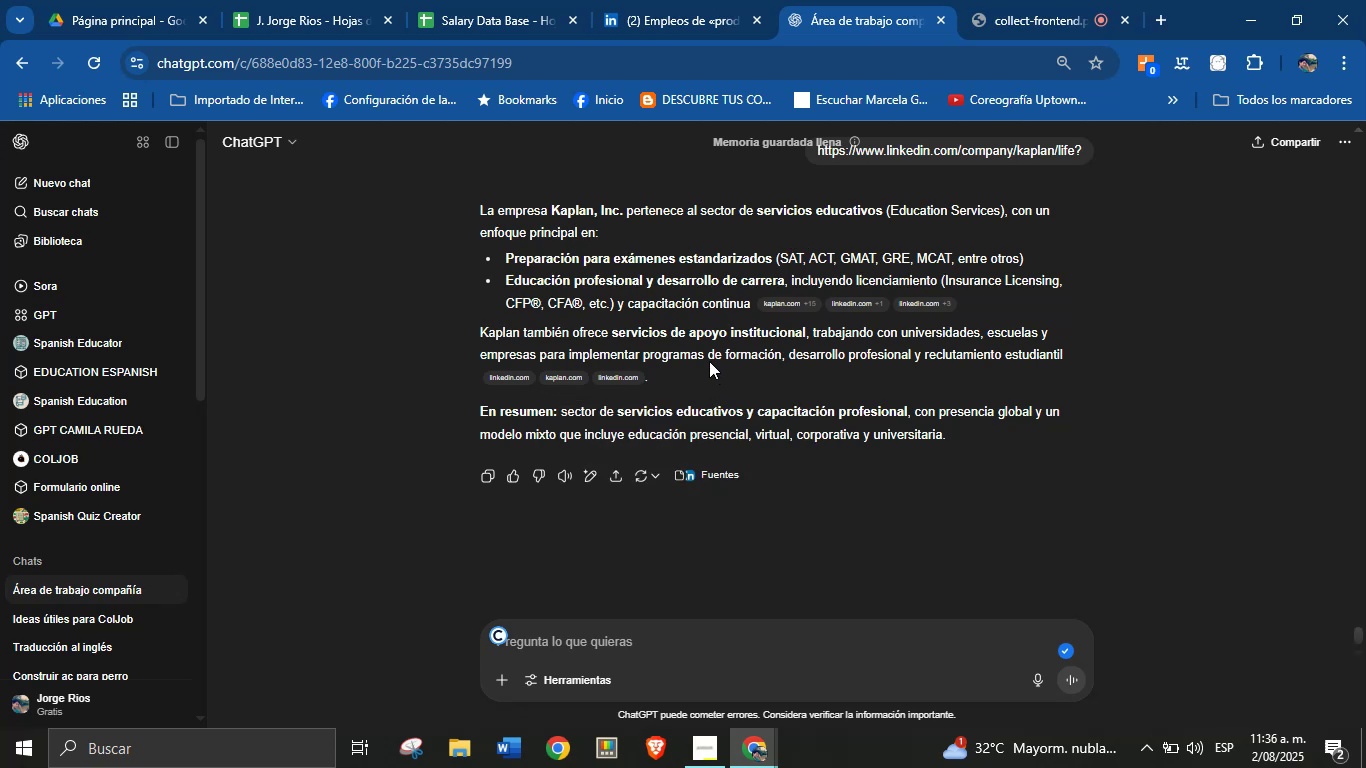 
wait(36.95)
 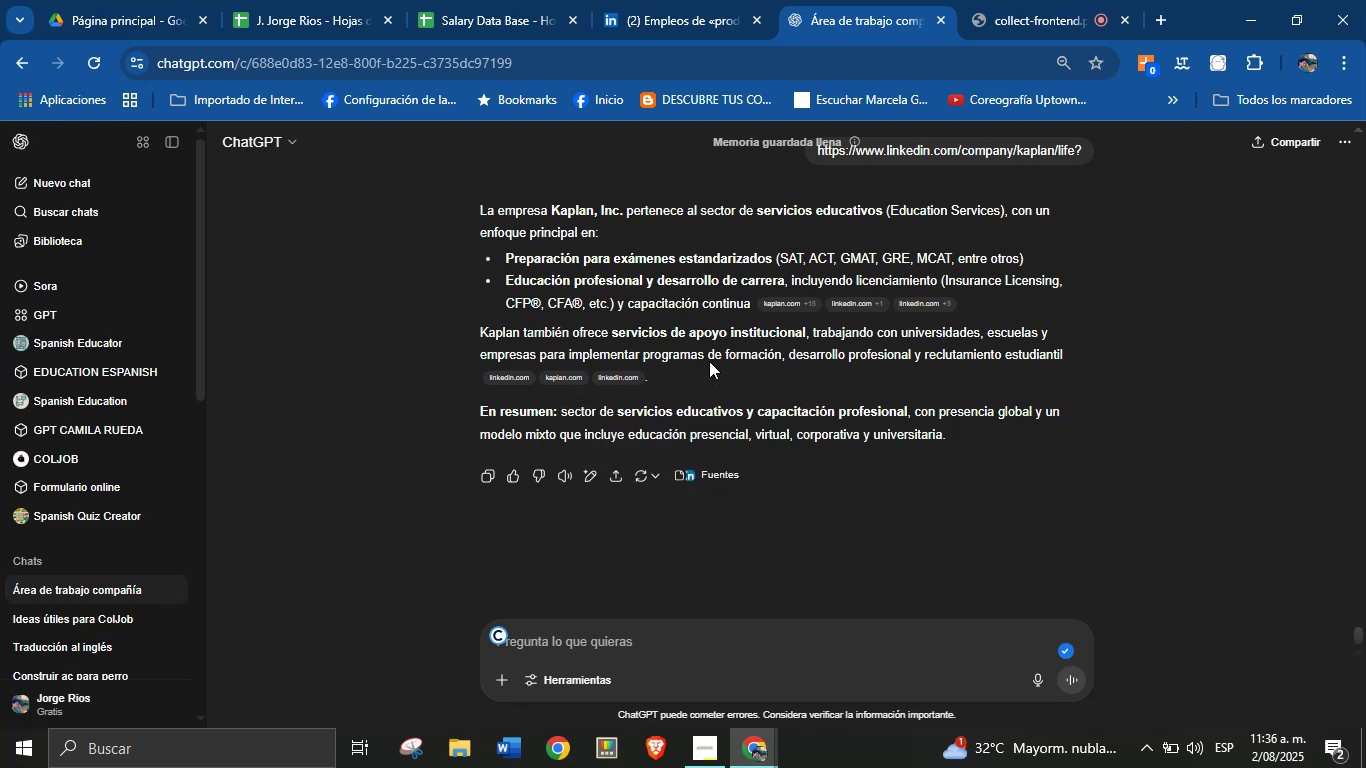 
left_click_drag(start_coordinate=[755, 210], to_coordinate=[1004, 204])
 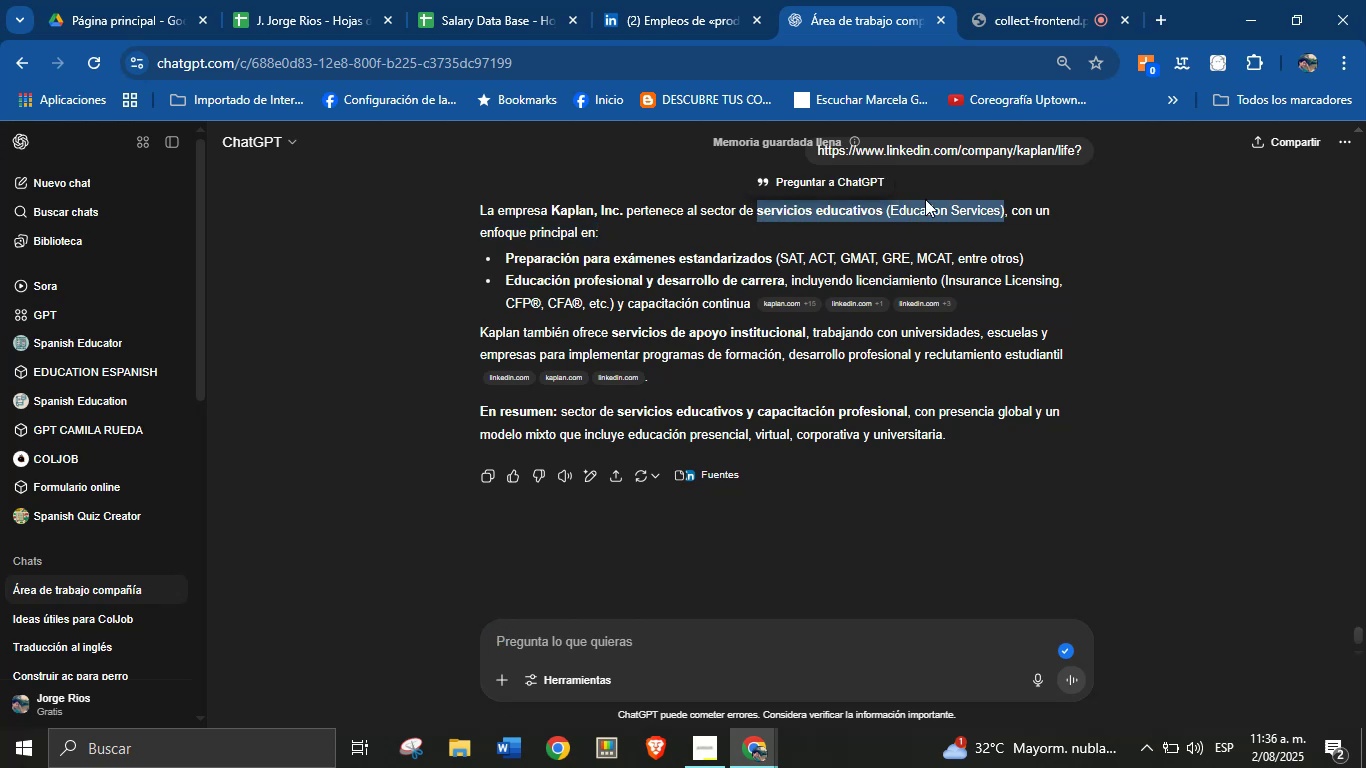 
key(Control+C)
 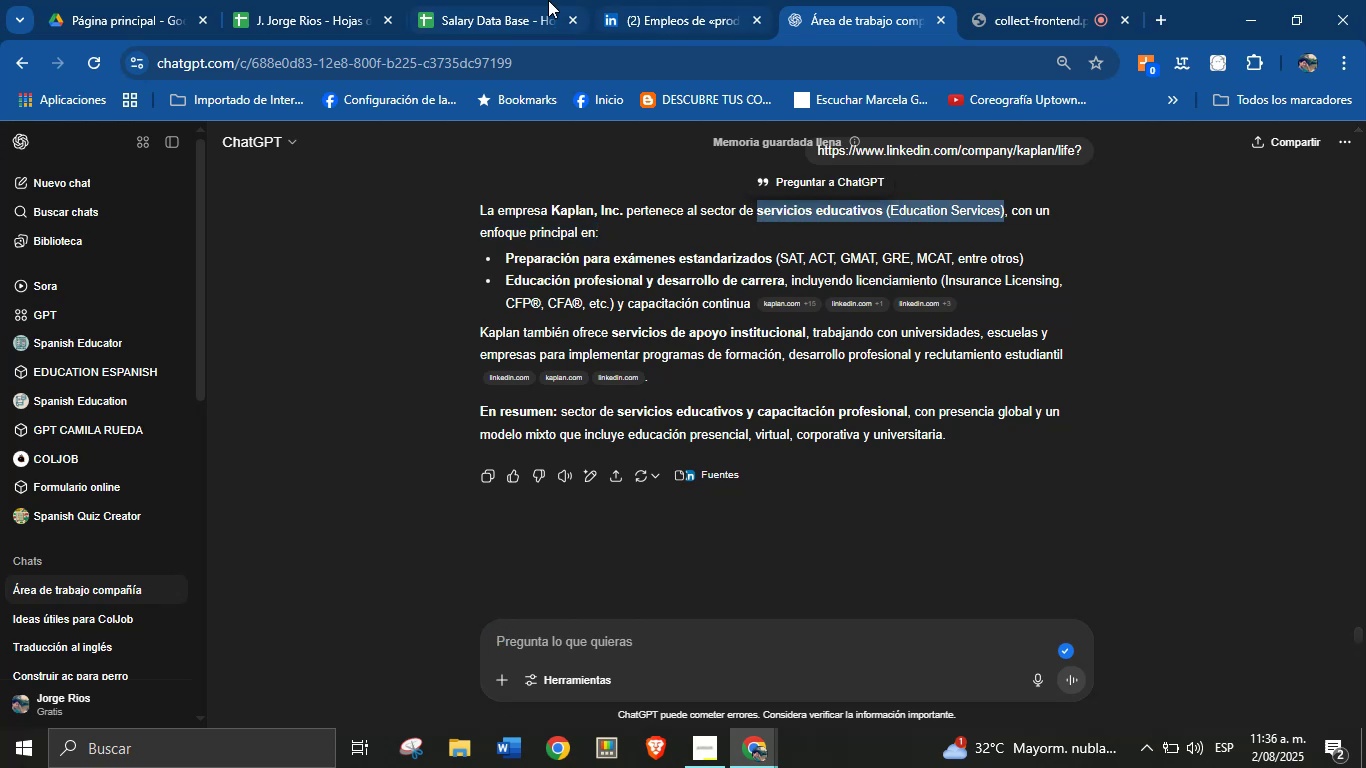 
left_click([501, 0])
 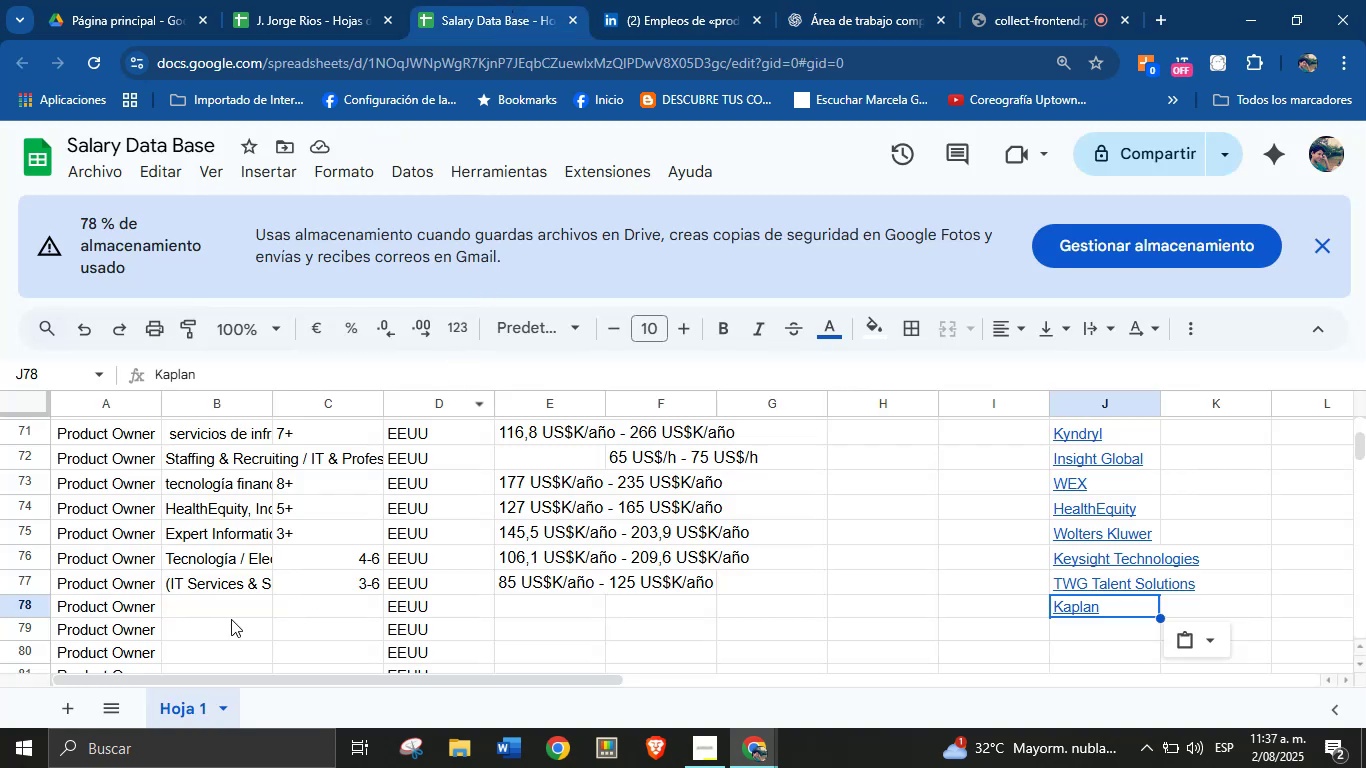 
left_click([208, 611])
 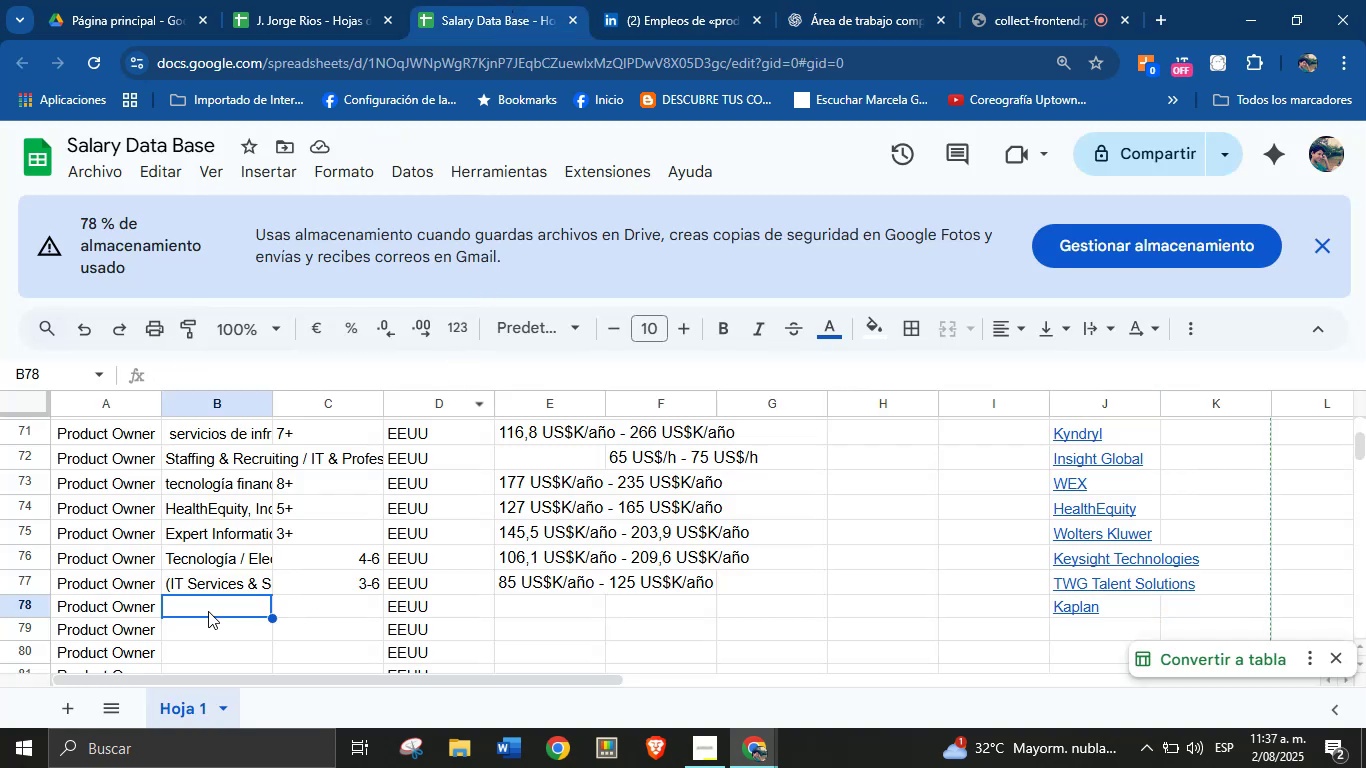 
key(Control+V)
 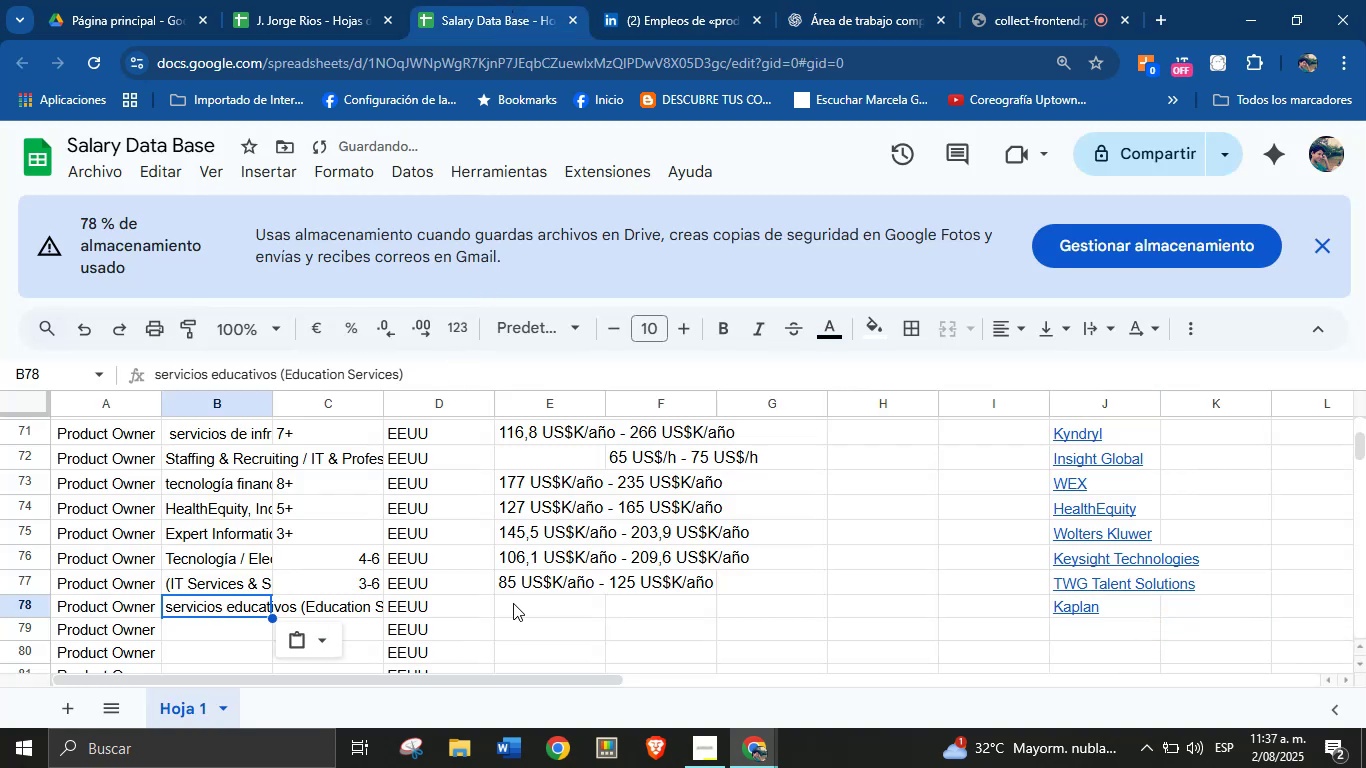 
left_click([513, 603])
 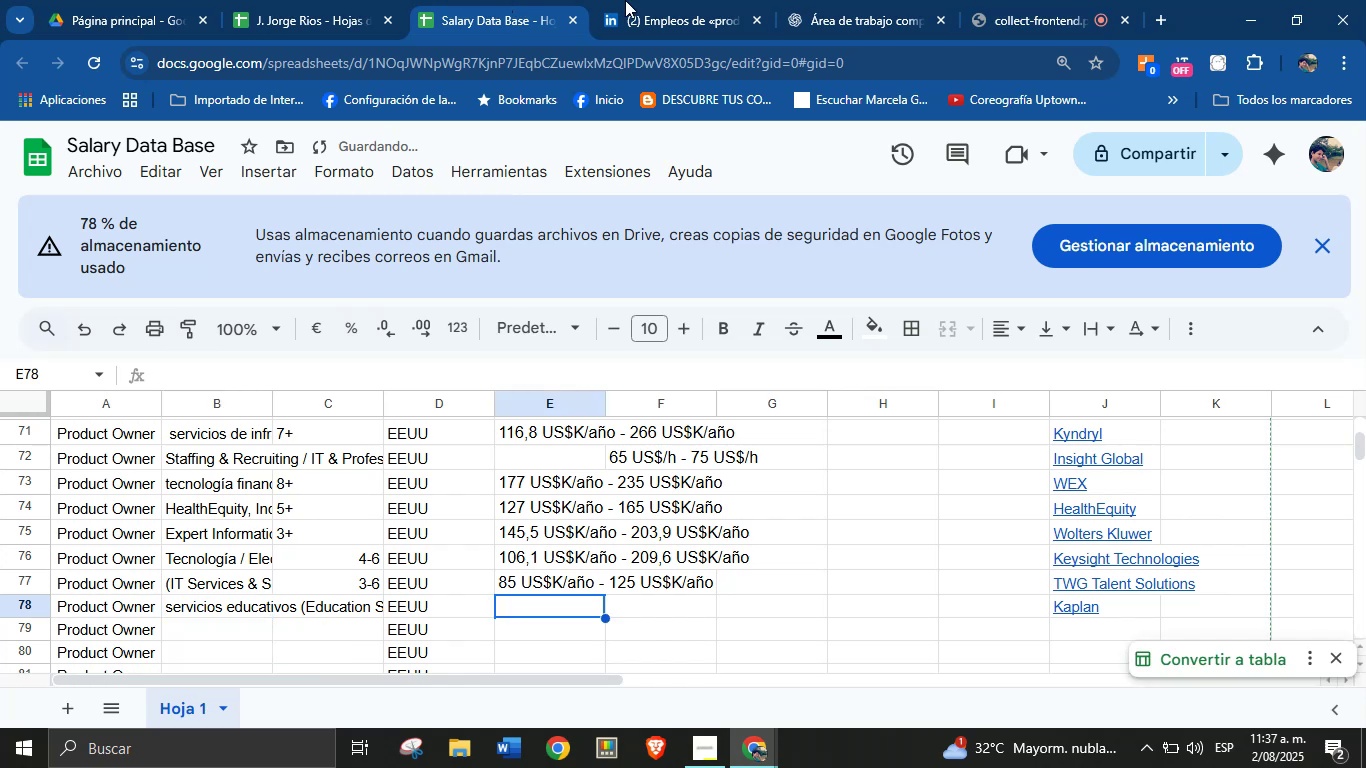 
left_click([707, 0])
 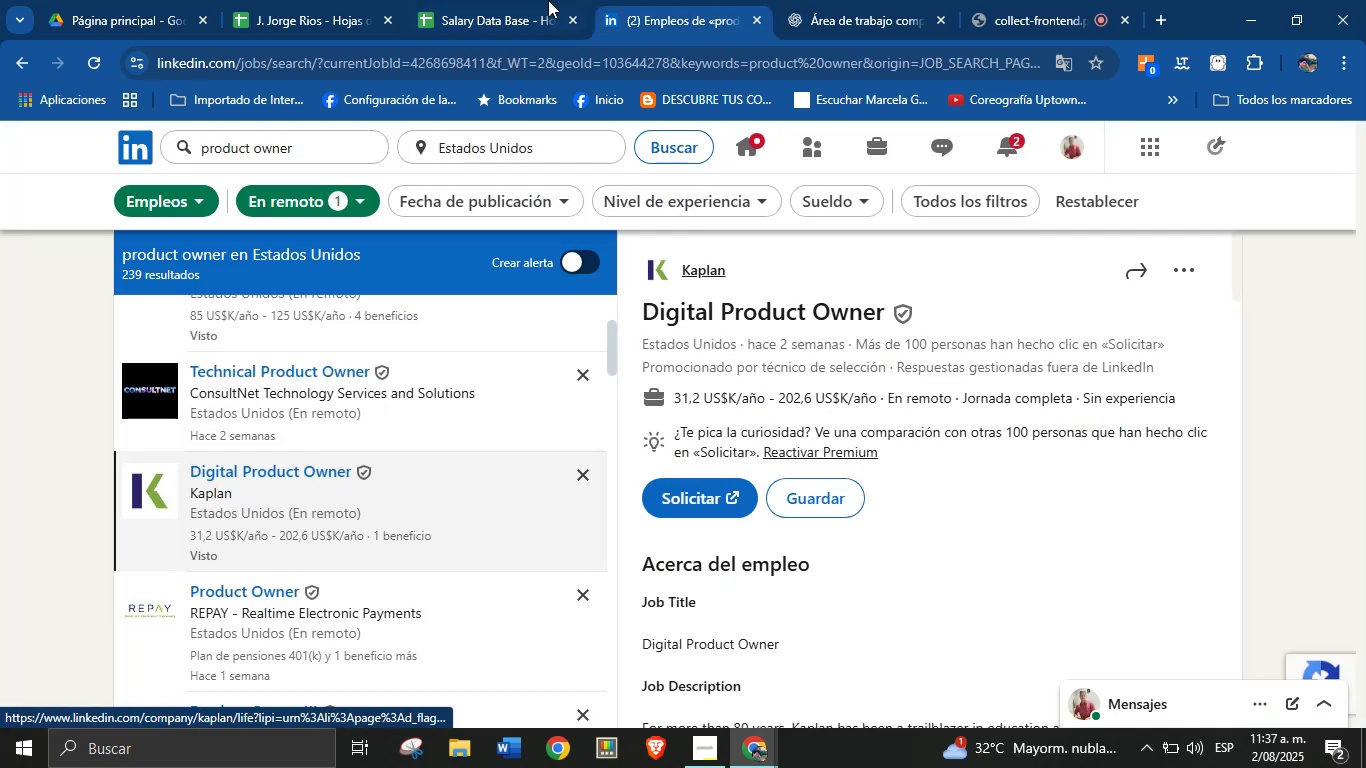 
left_click([461, 0])
 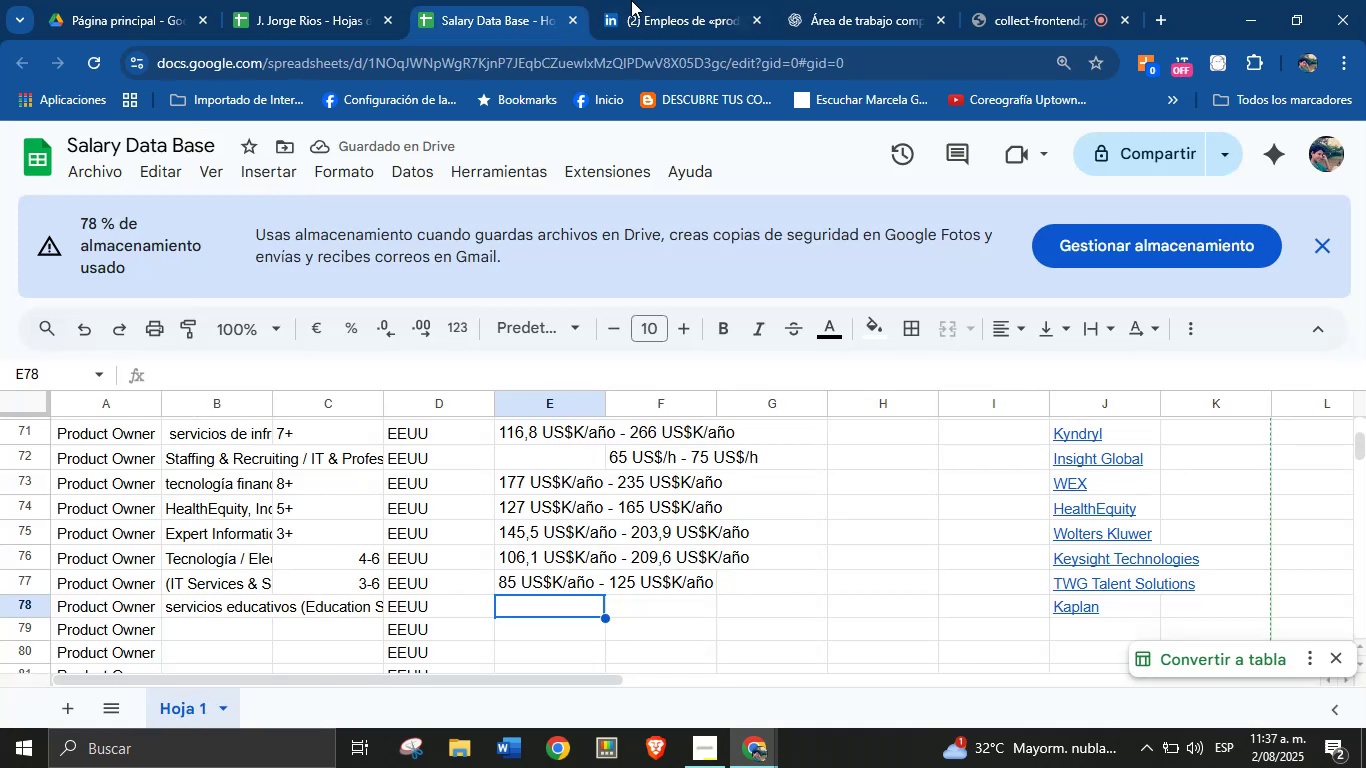 
left_click([667, 0])
 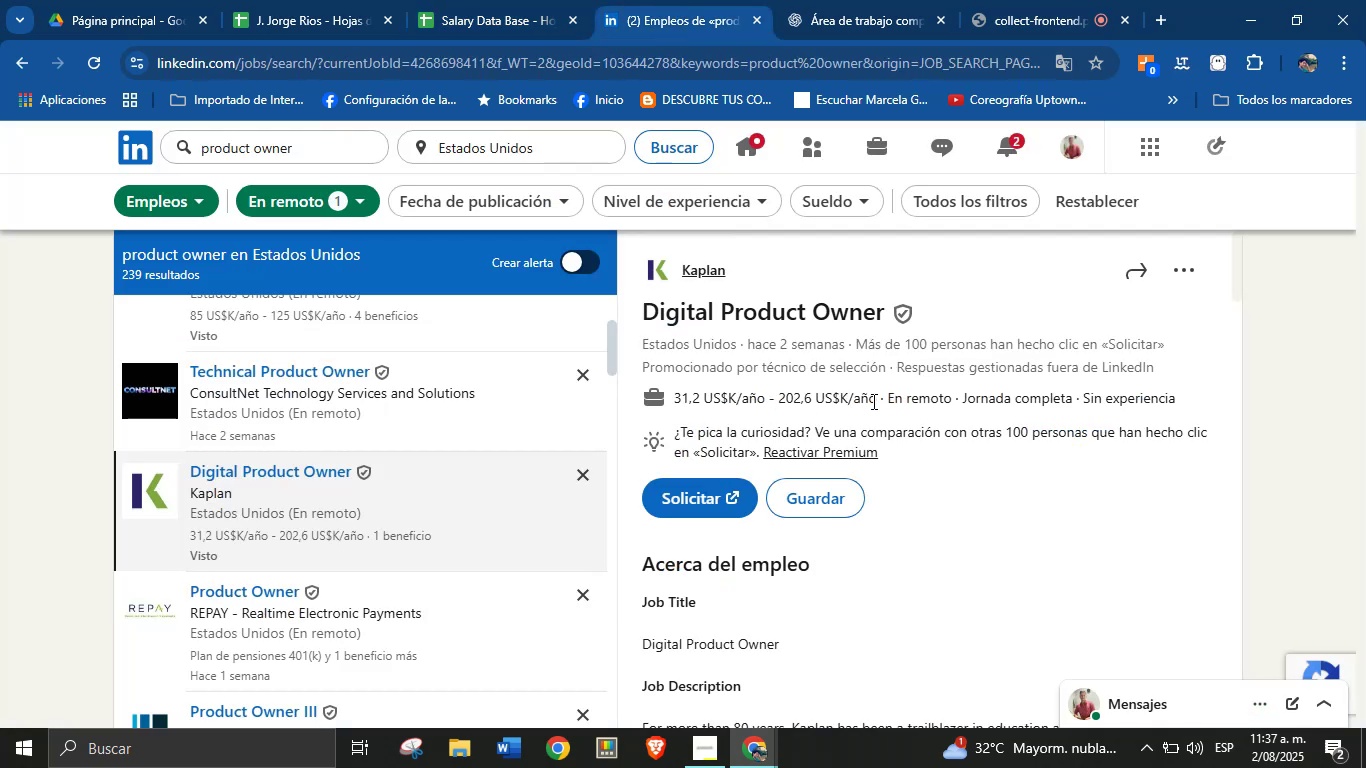 
left_click_drag(start_coordinate=[879, 399], to_coordinate=[677, 402])
 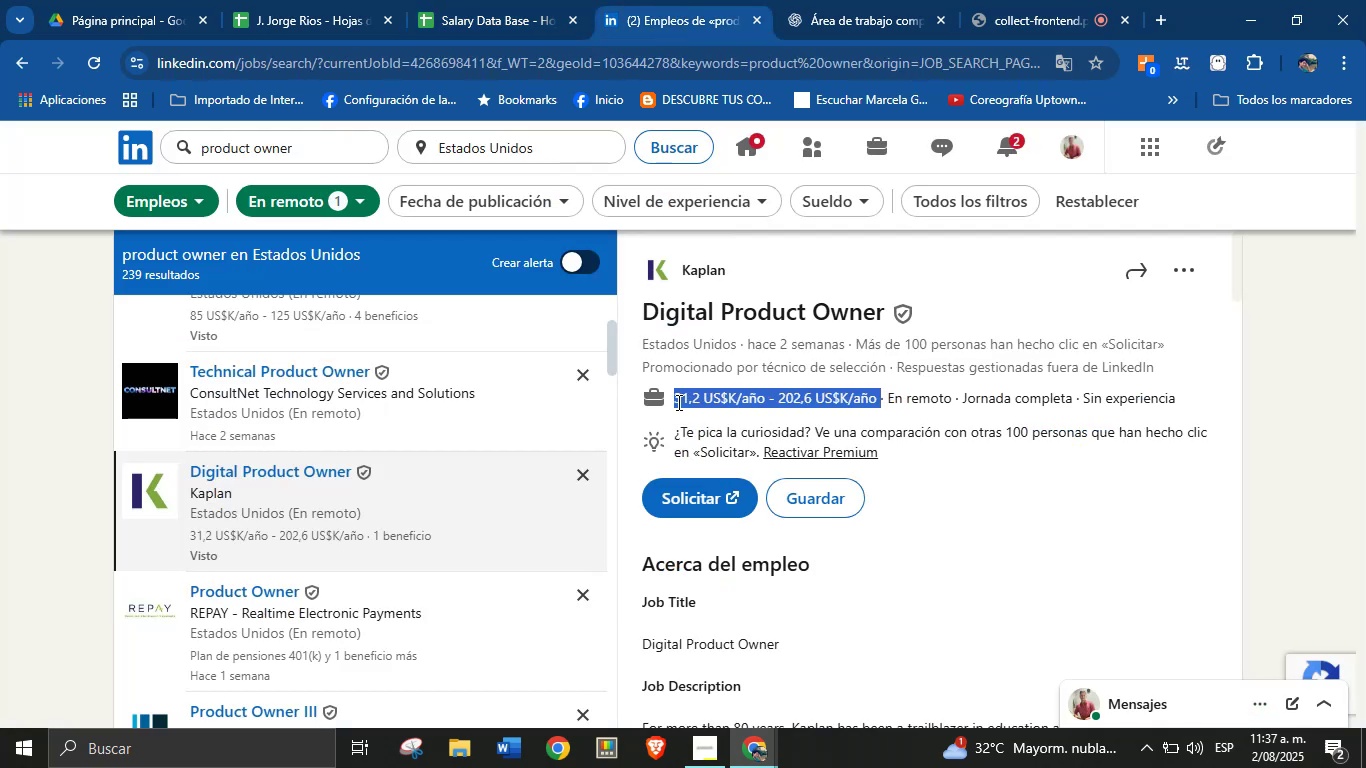 
hold_key(key=ControlLeft, duration=0.79)
 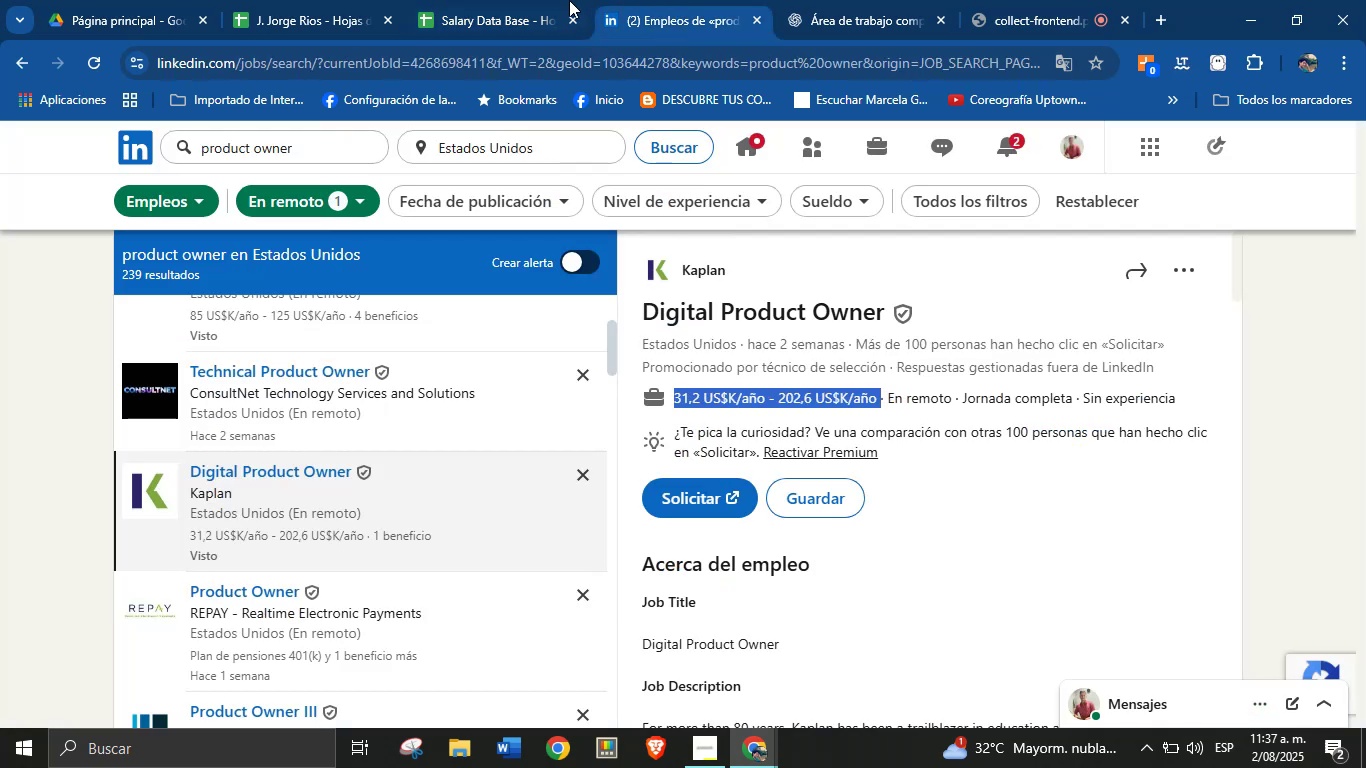 
hold_key(key=C, duration=0.38)
 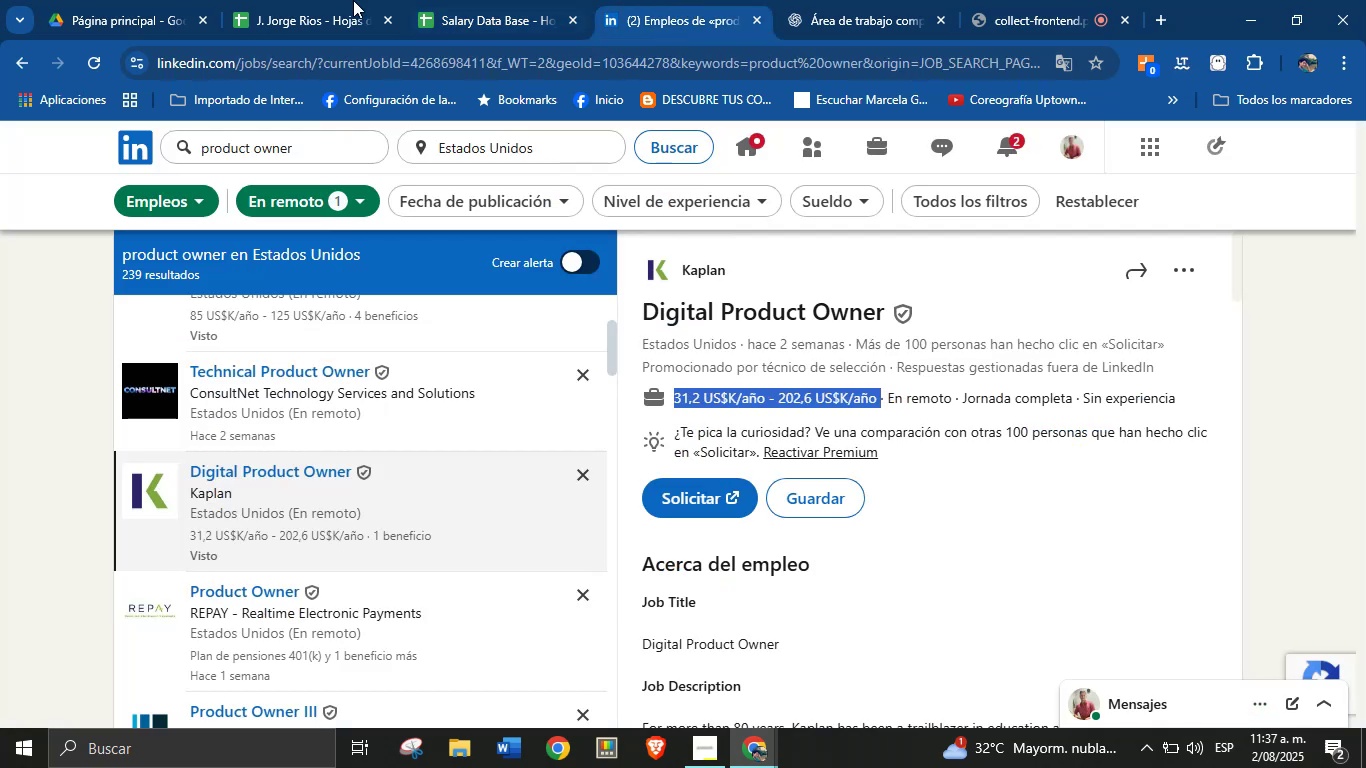 
left_click([454, 0])
 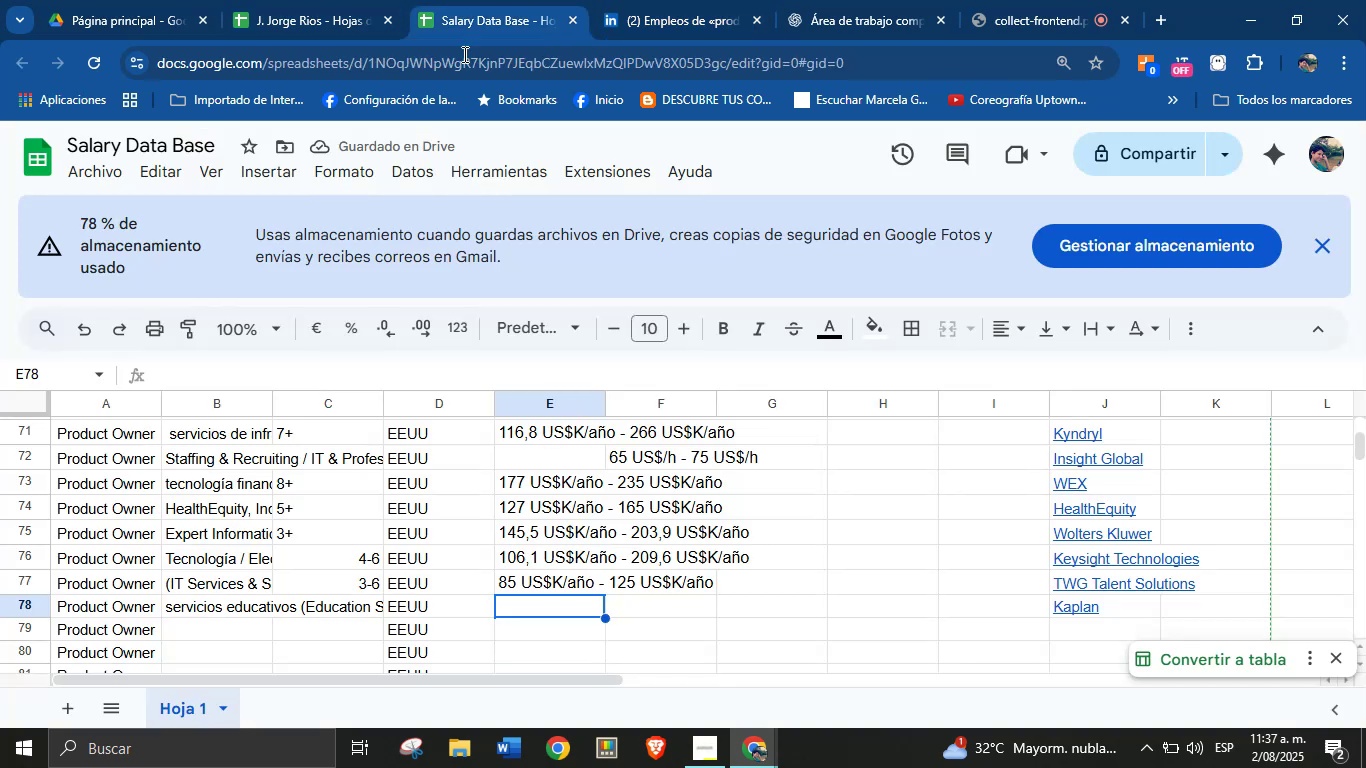 
key(Control+V)
 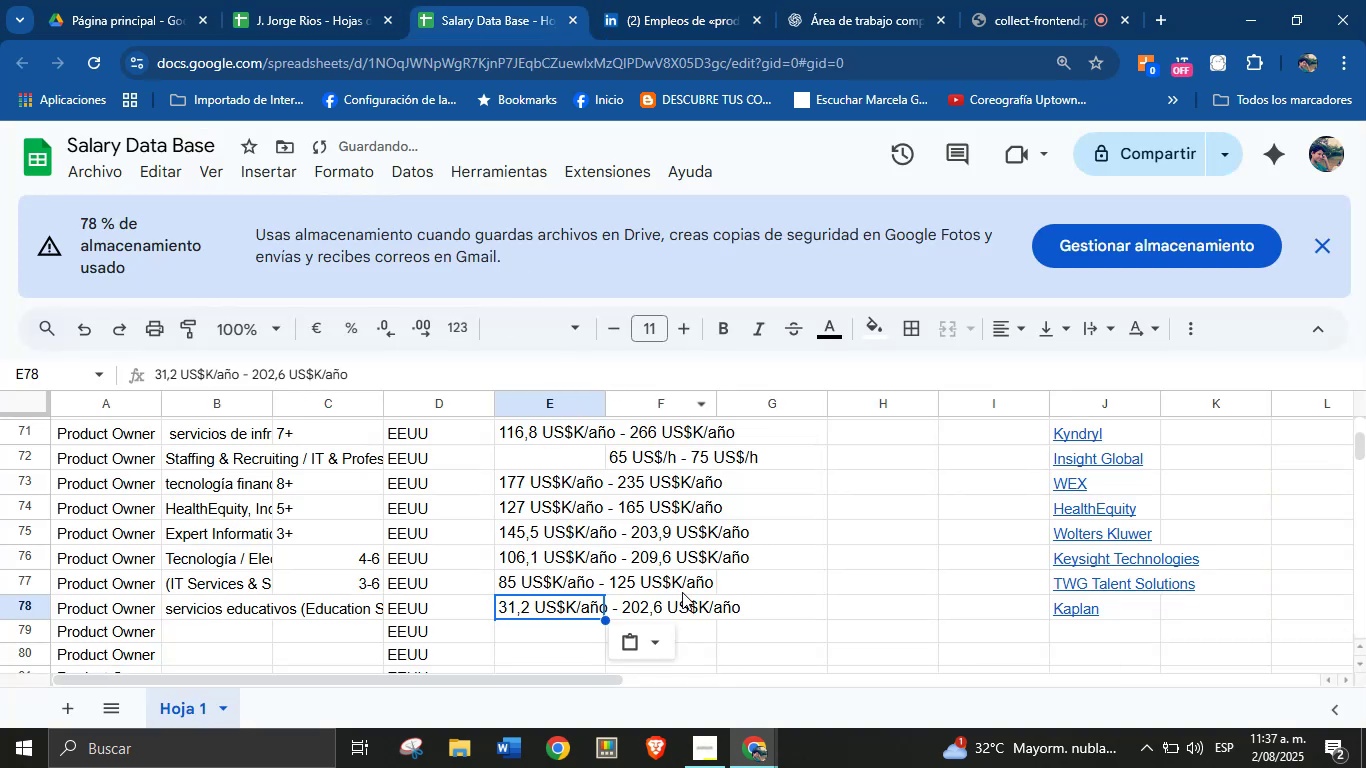 
left_click([683, 606])
 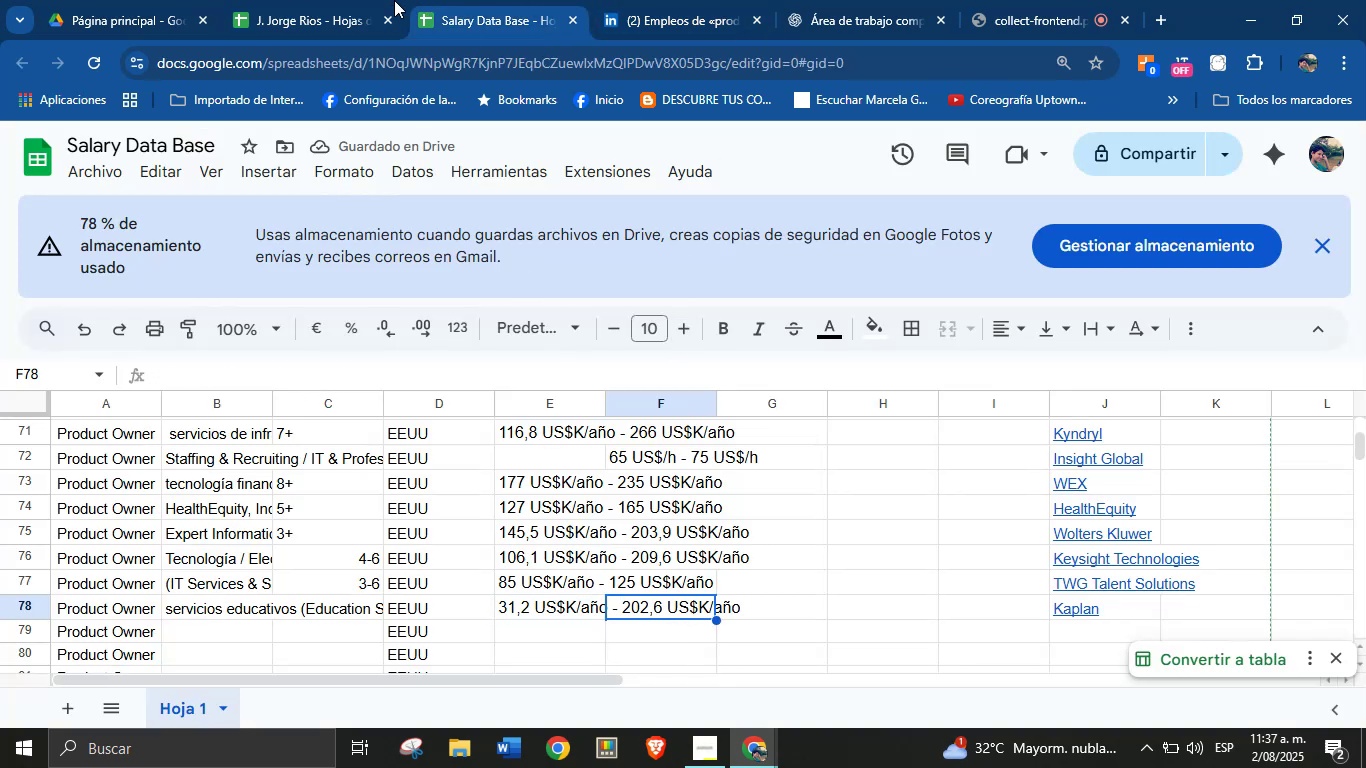 
wait(5.75)
 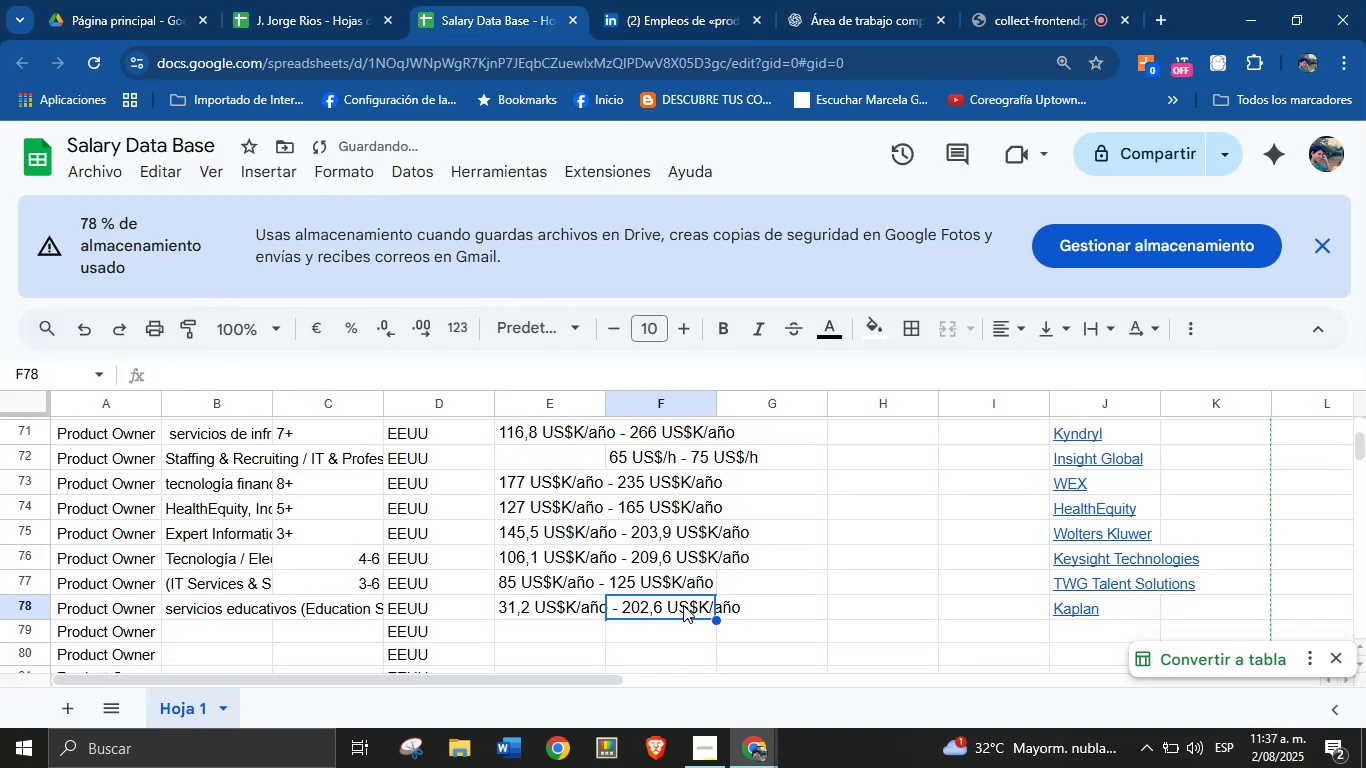 
left_click([642, 0])
 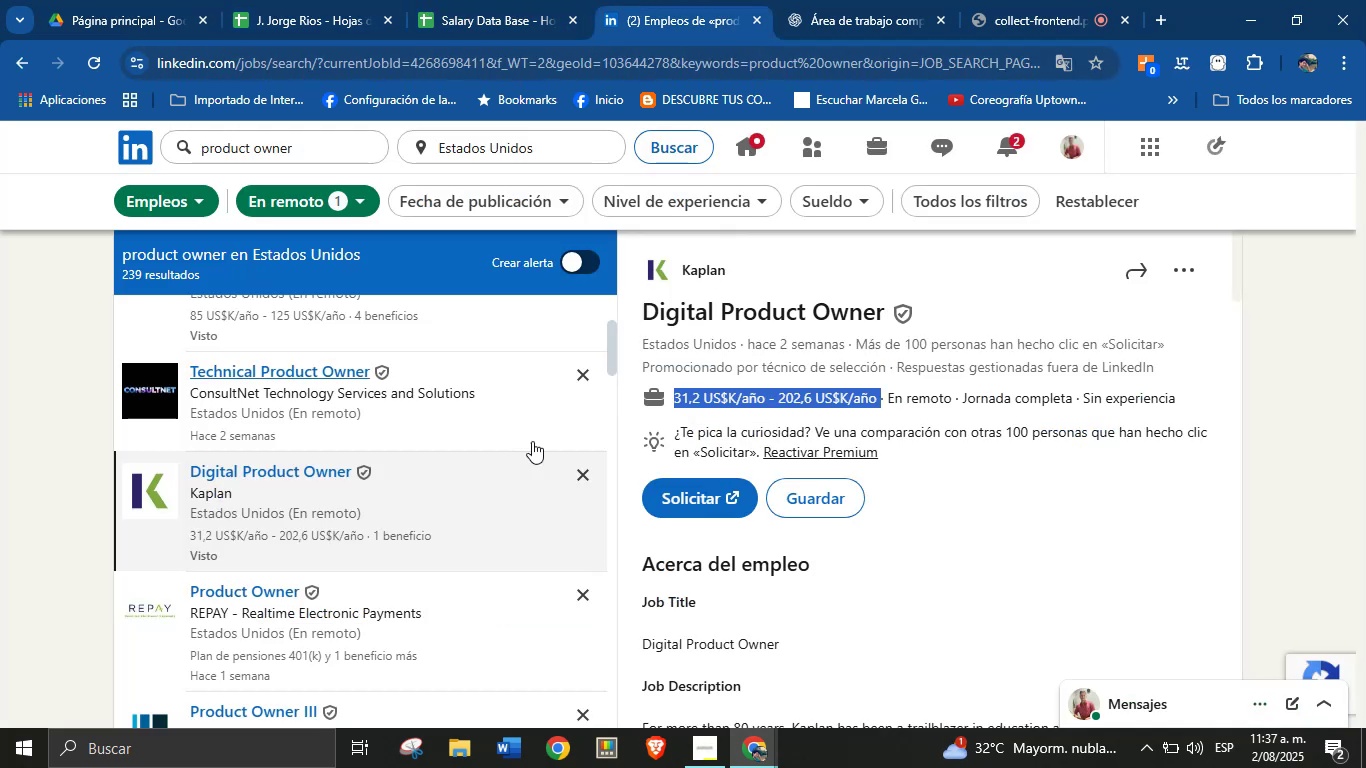 
scroll: coordinate [429, 494], scroll_direction: down, amount: 1.0
 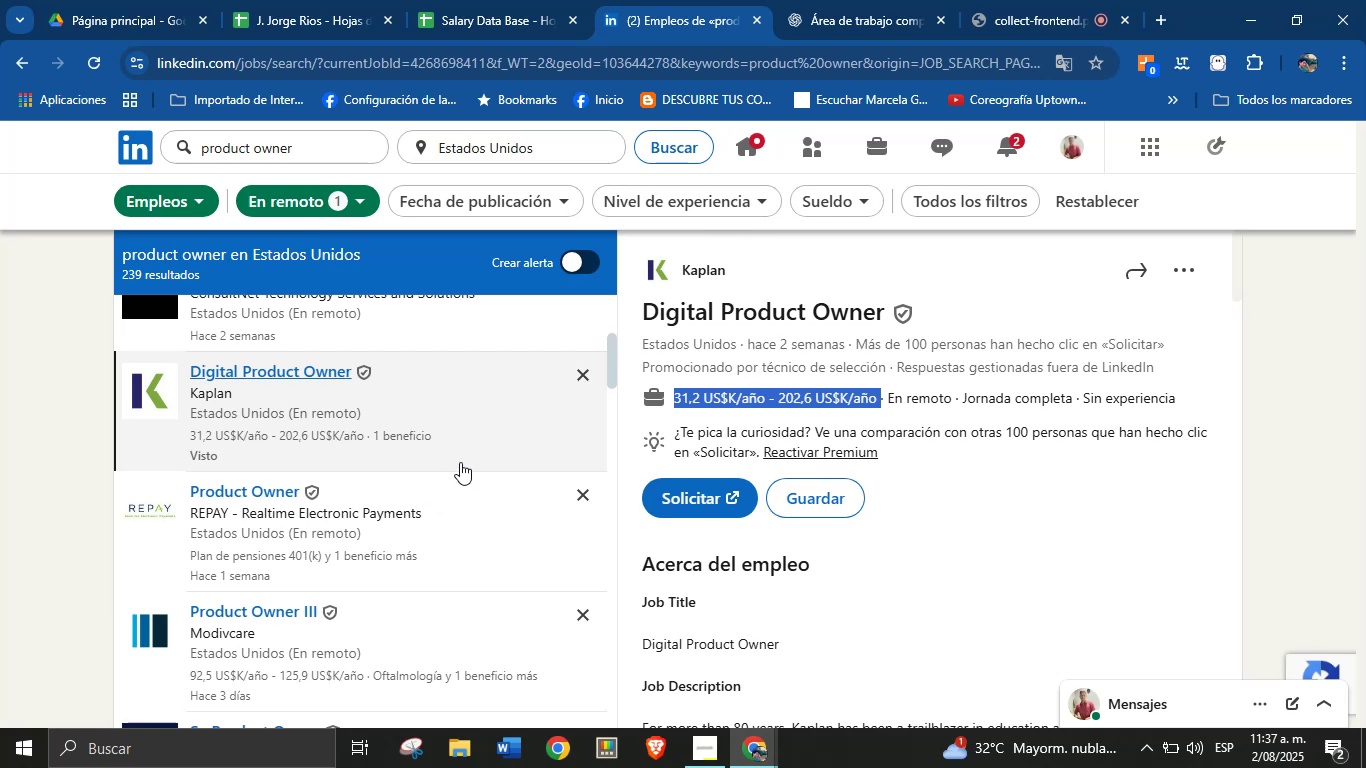 
wait(10.45)
 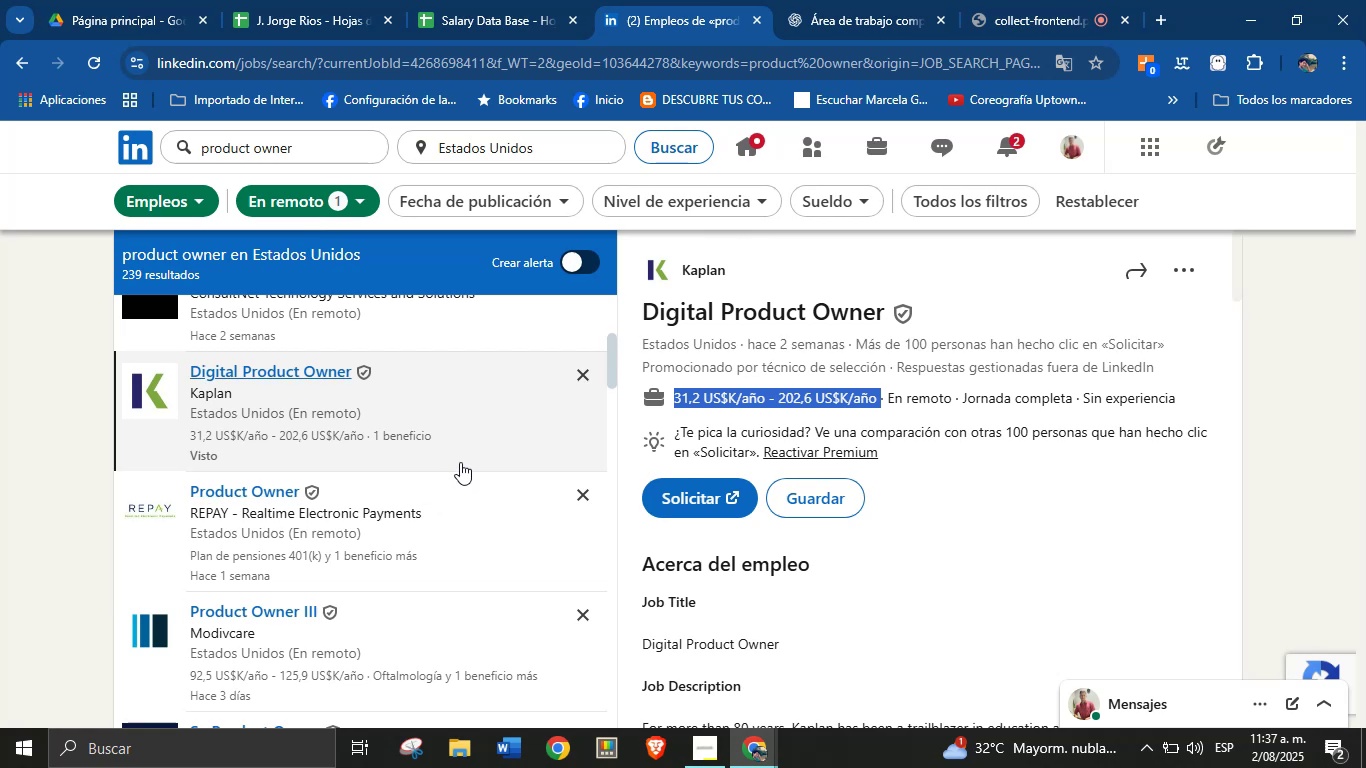 
scroll: coordinate [410, 494], scroll_direction: down, amount: 1.0
 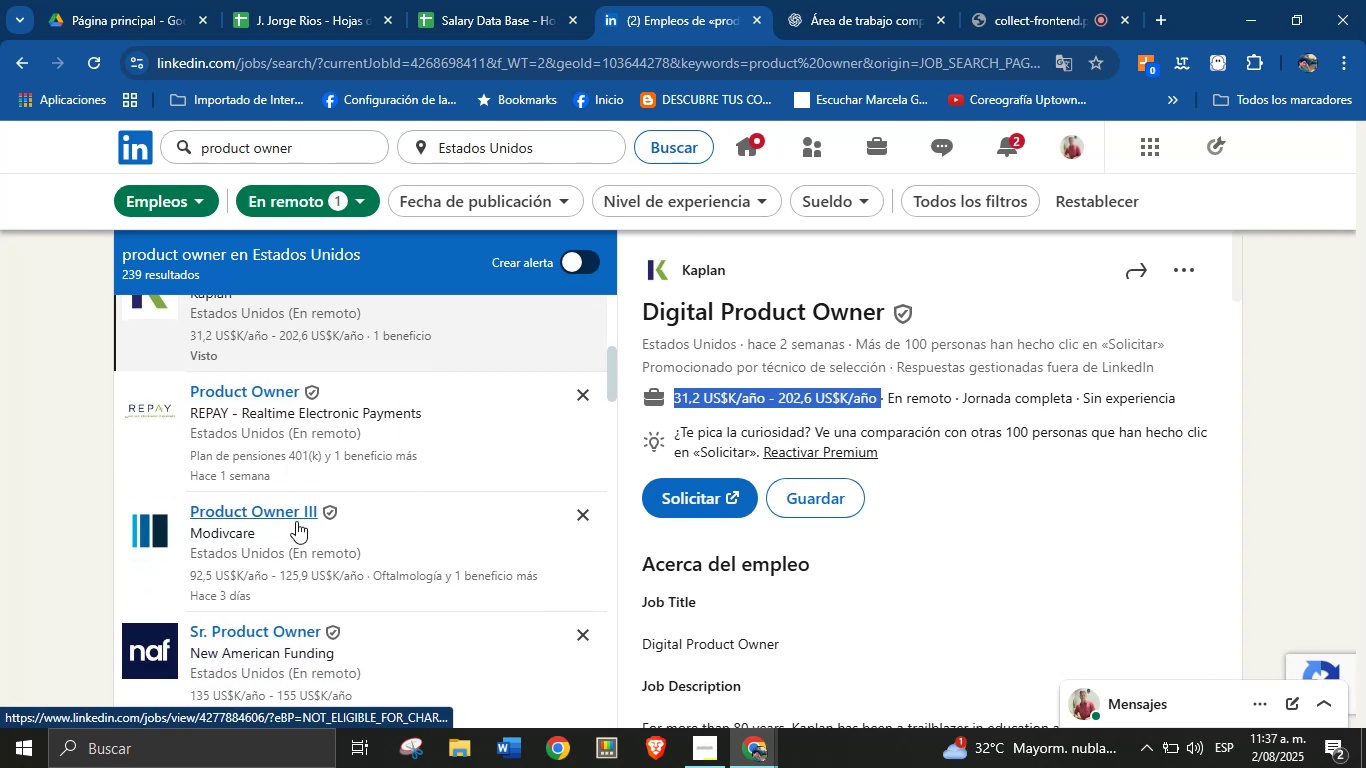 
left_click([313, 543])
 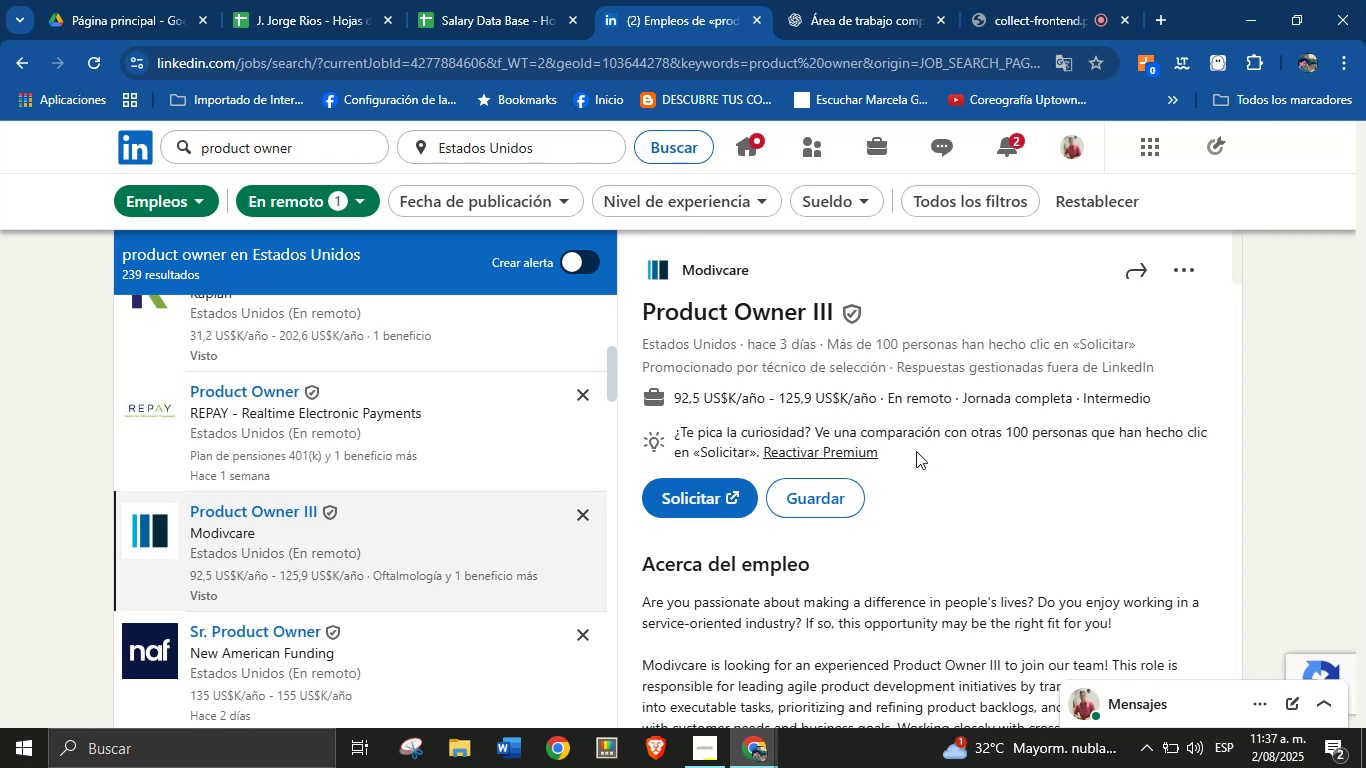 
wait(21.26)
 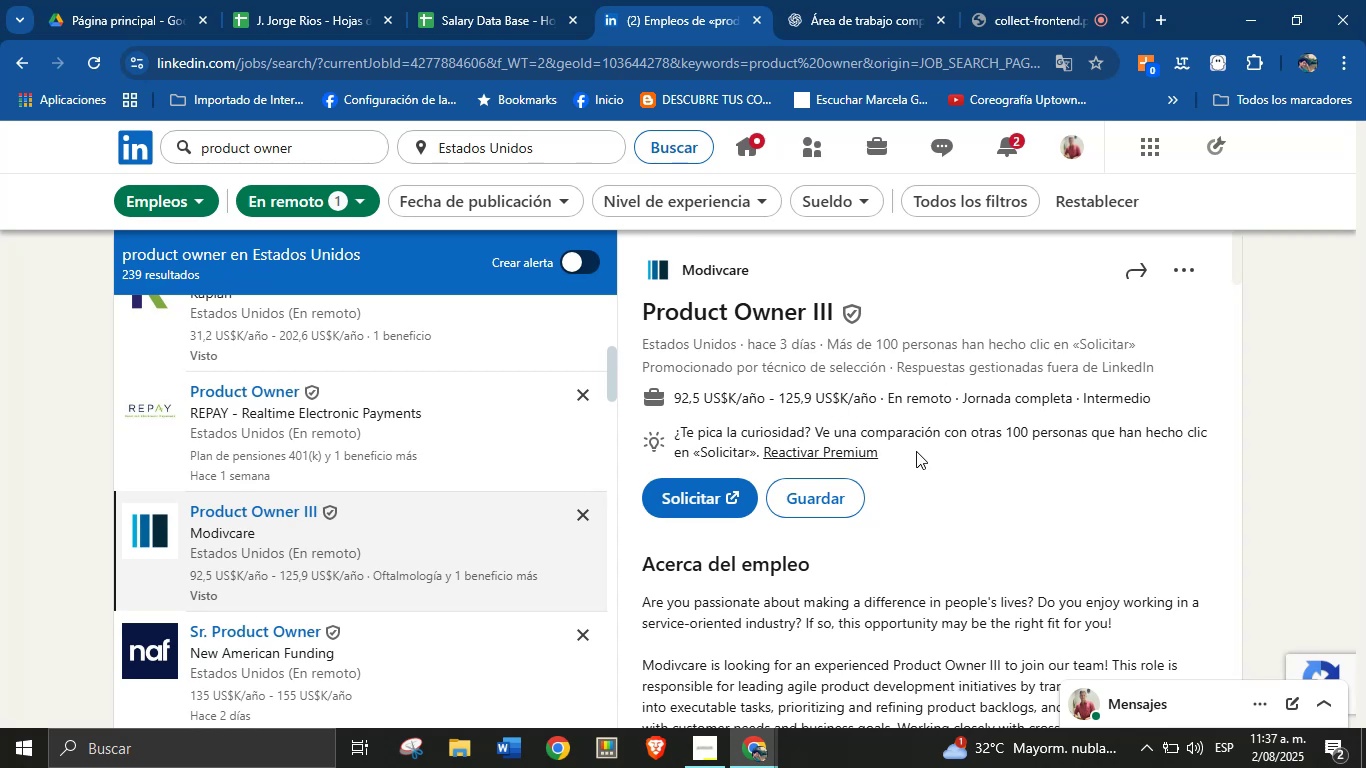 
left_click_drag(start_coordinate=[763, 275], to_coordinate=[686, 271])
 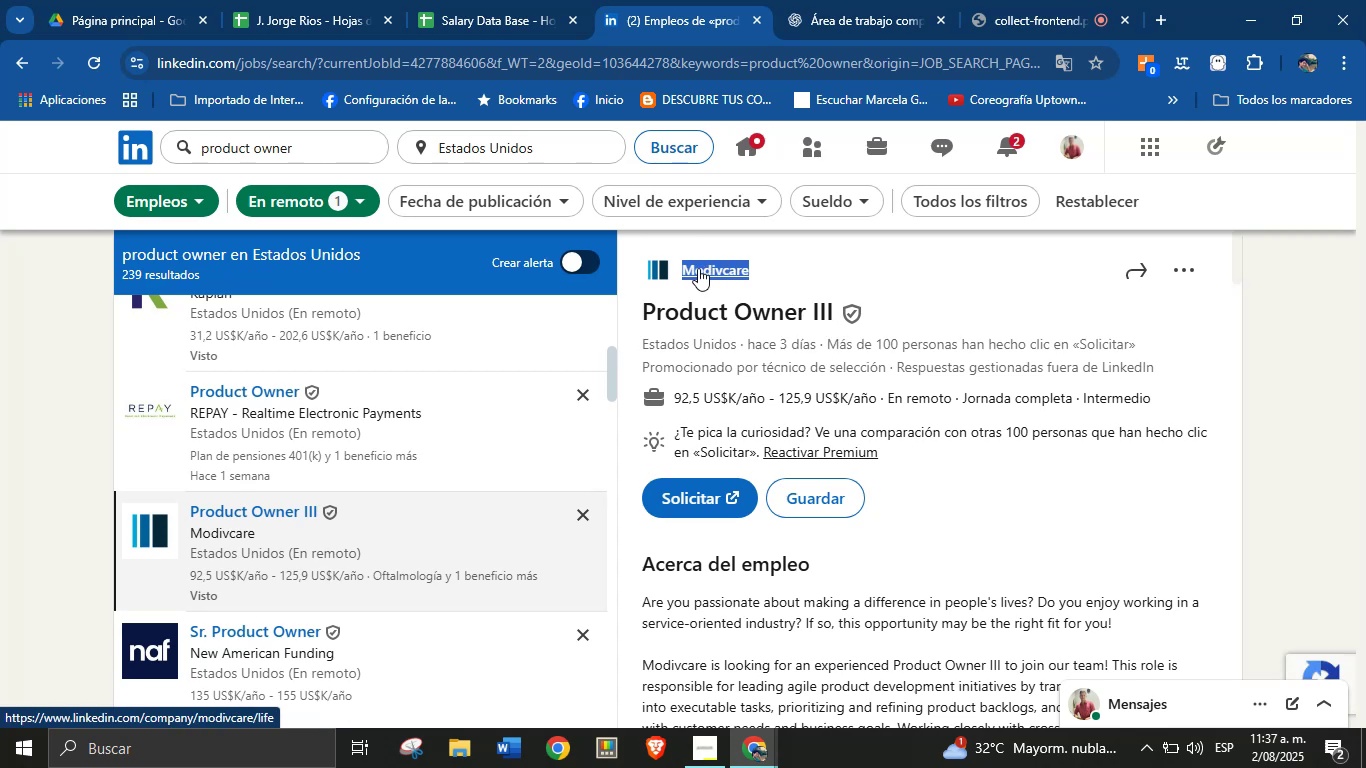 
key(Control+C)
 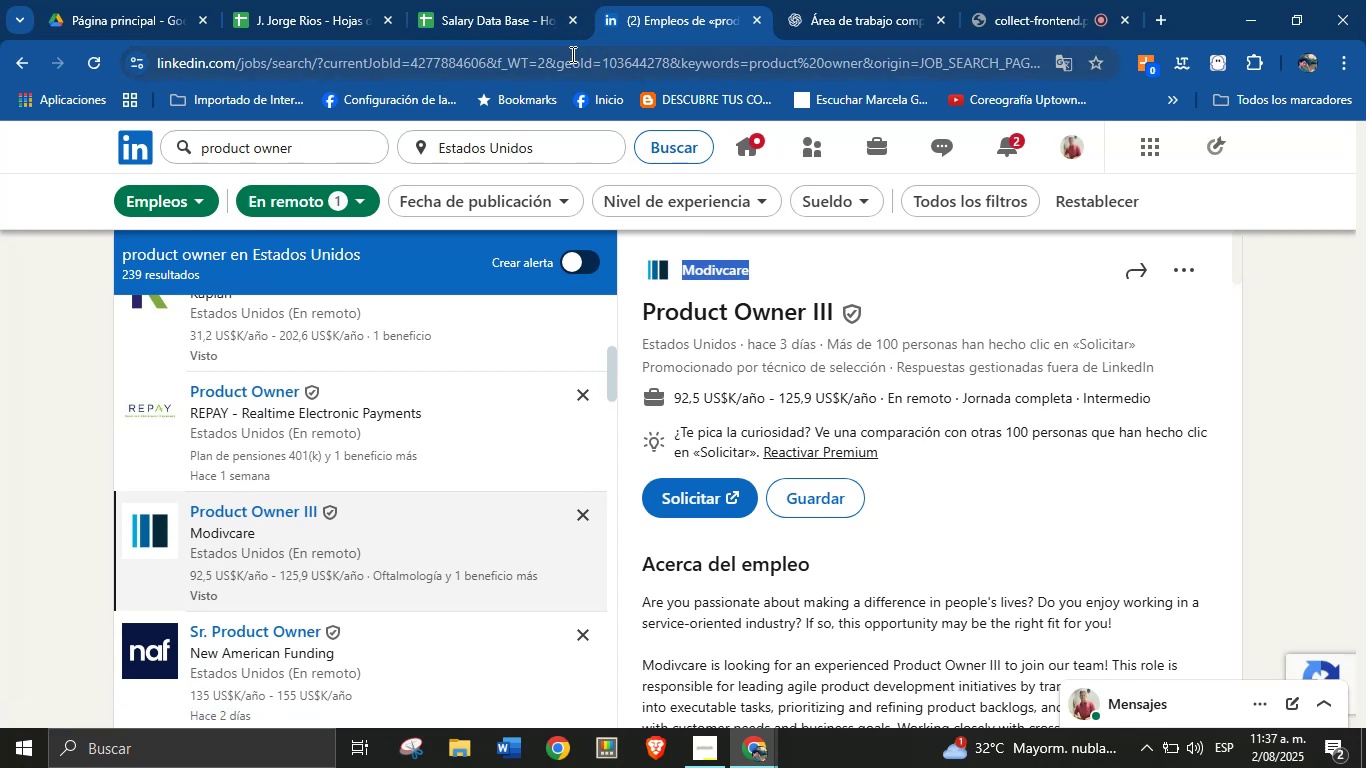 
left_click([494, 0])
 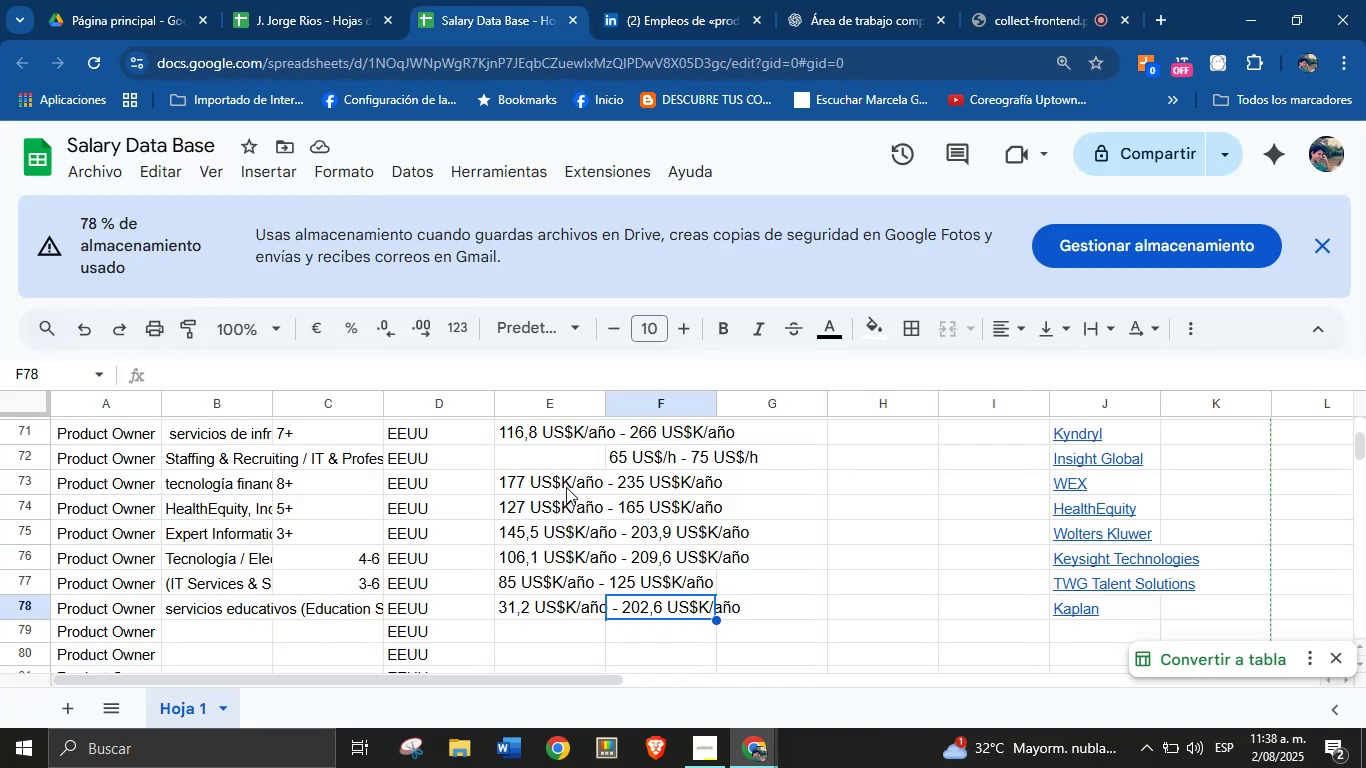 
left_click([690, 0])
 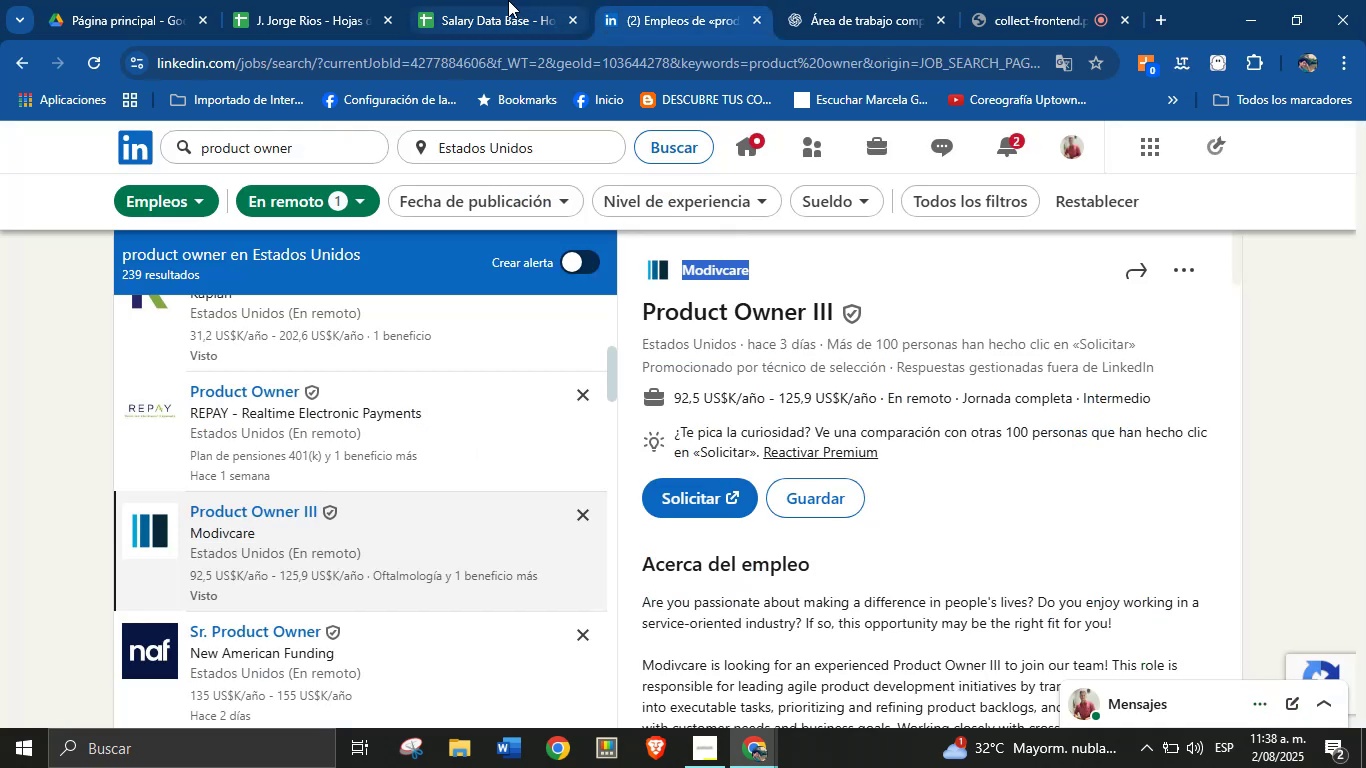 
left_click([507, 0])
 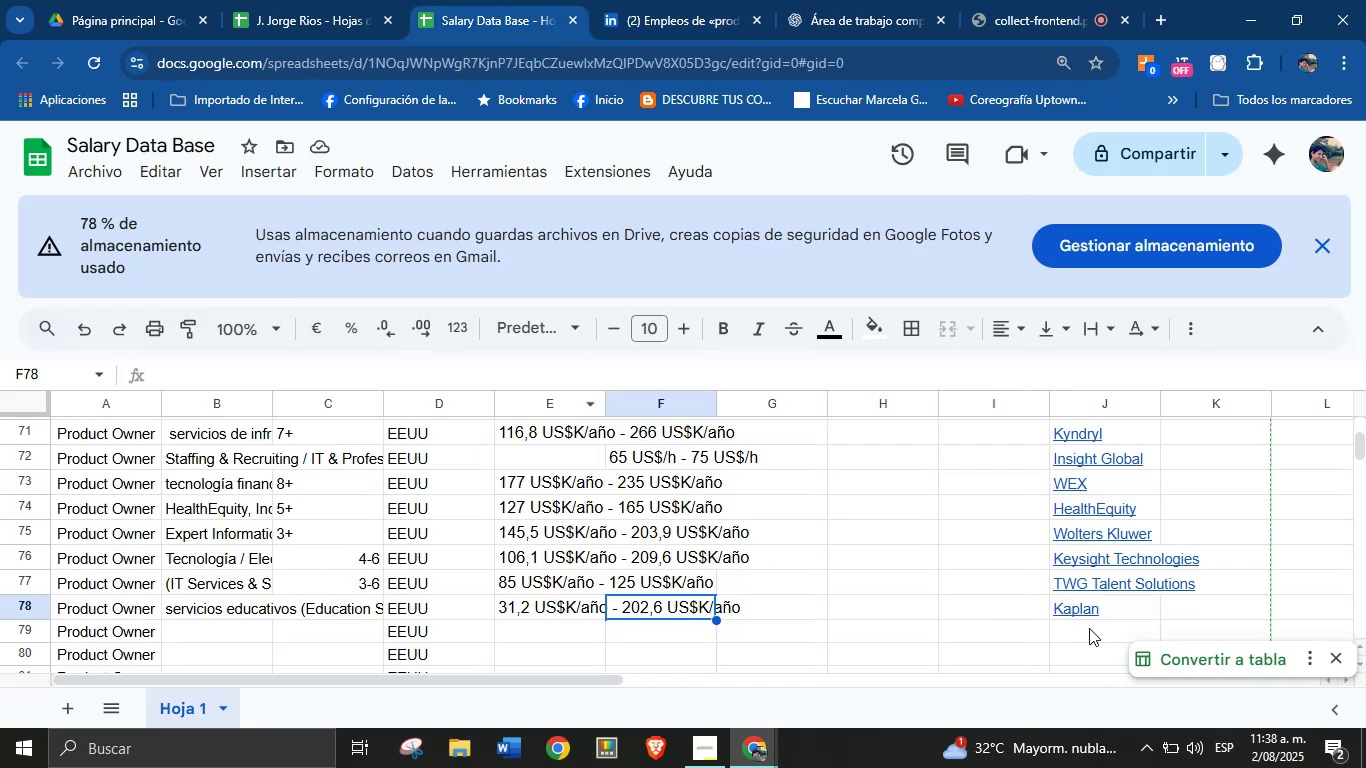 
left_click([1076, 628])
 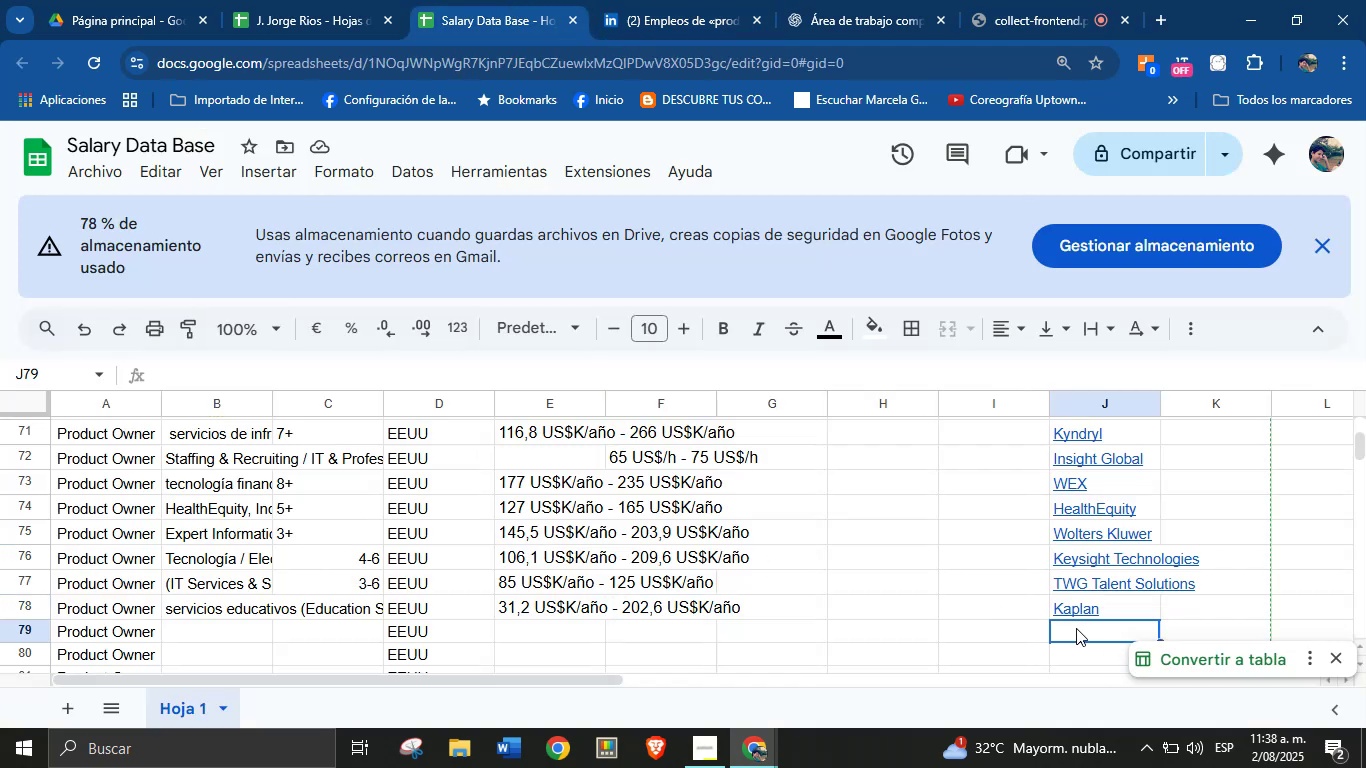 
key(Control+V)
 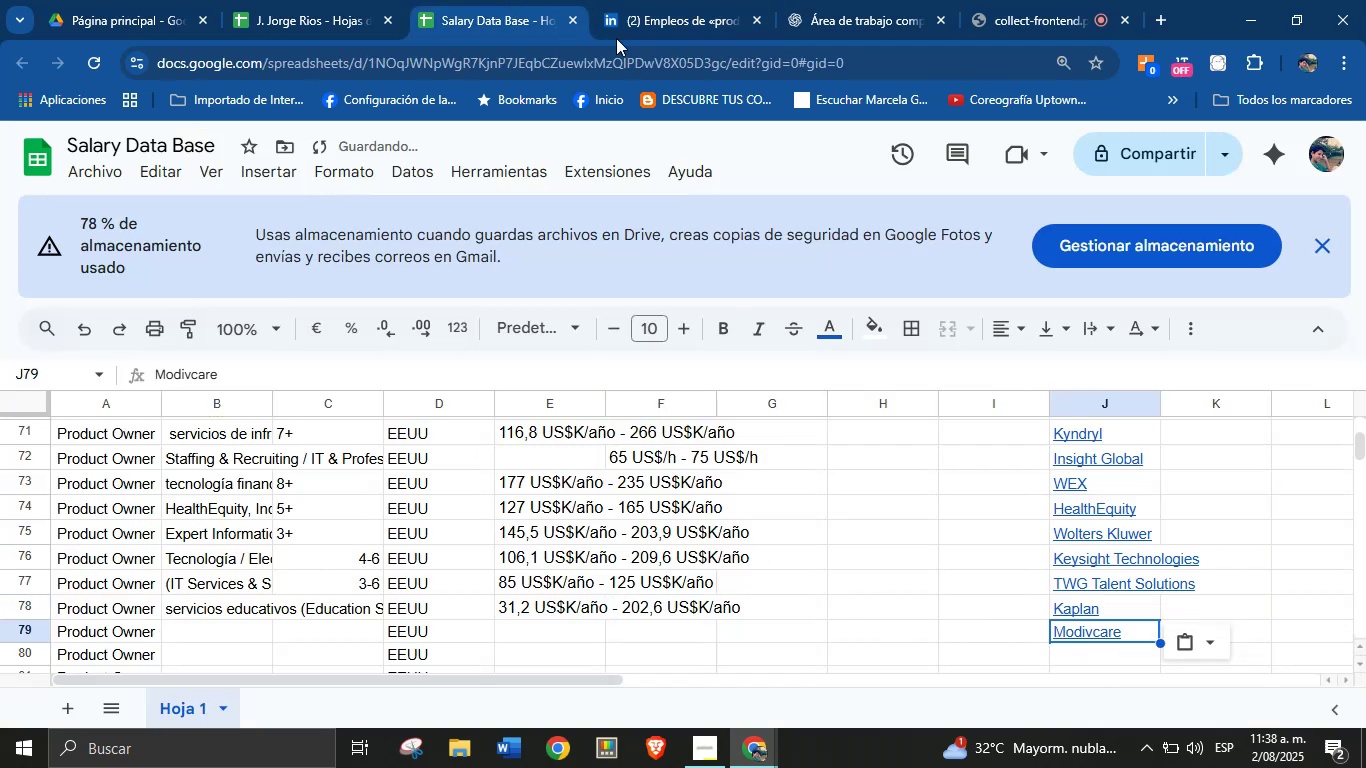 
left_click([710, 0])
 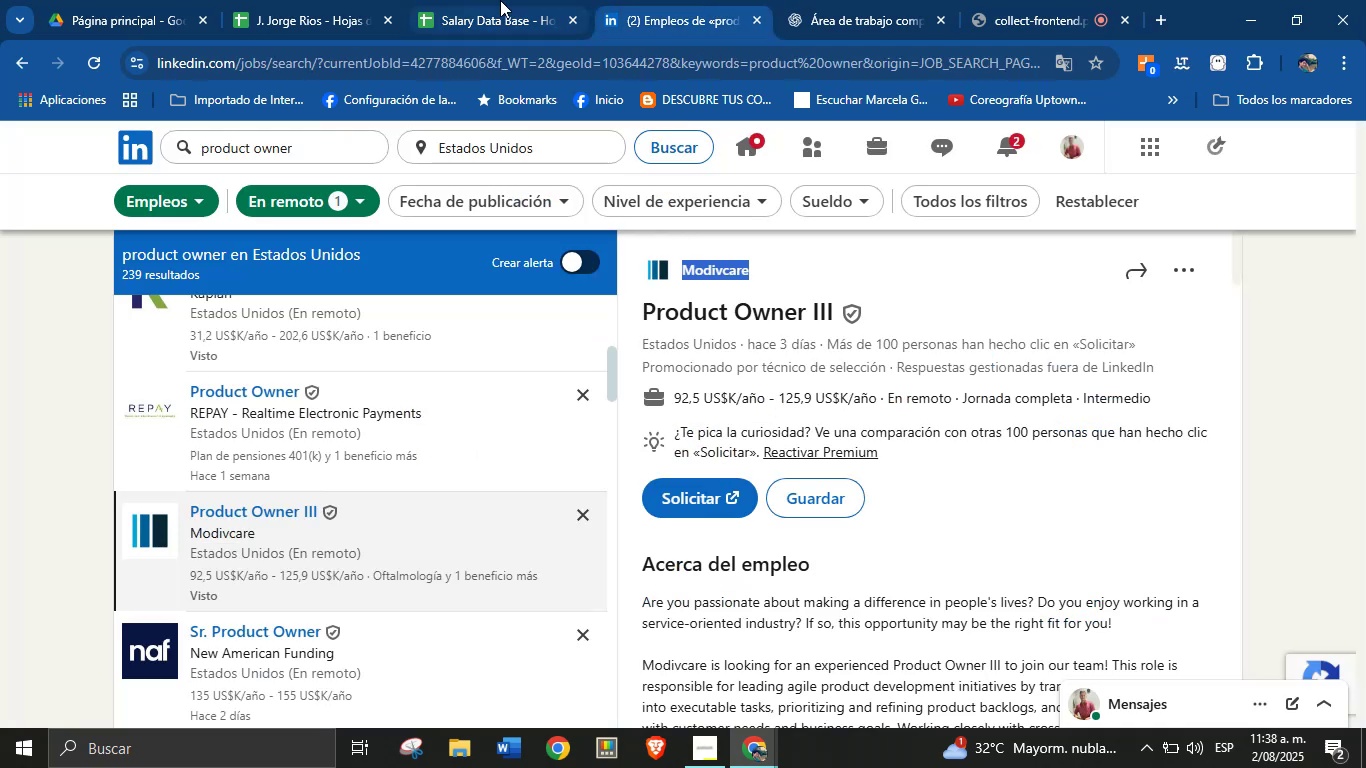 
left_click([500, 0])
 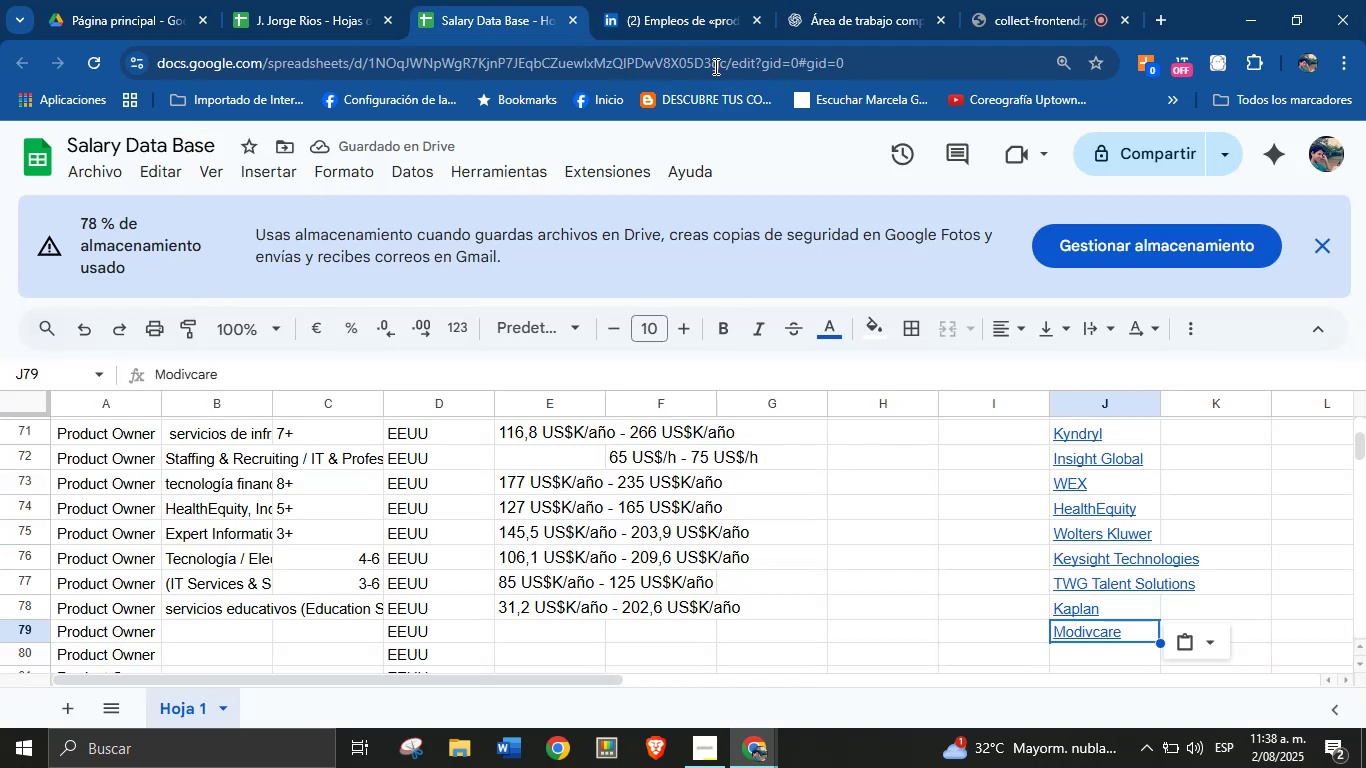 
double_click([678, 0])
 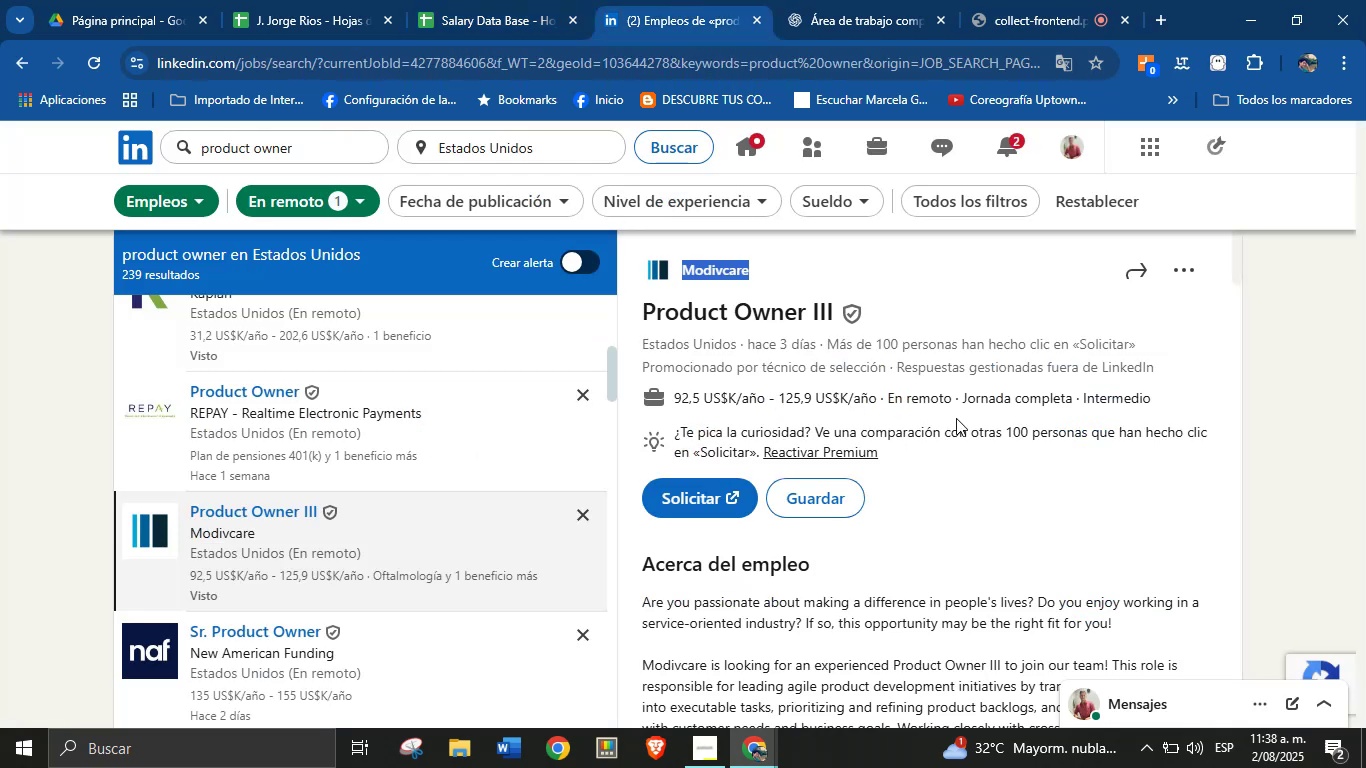 
left_click([962, 415])
 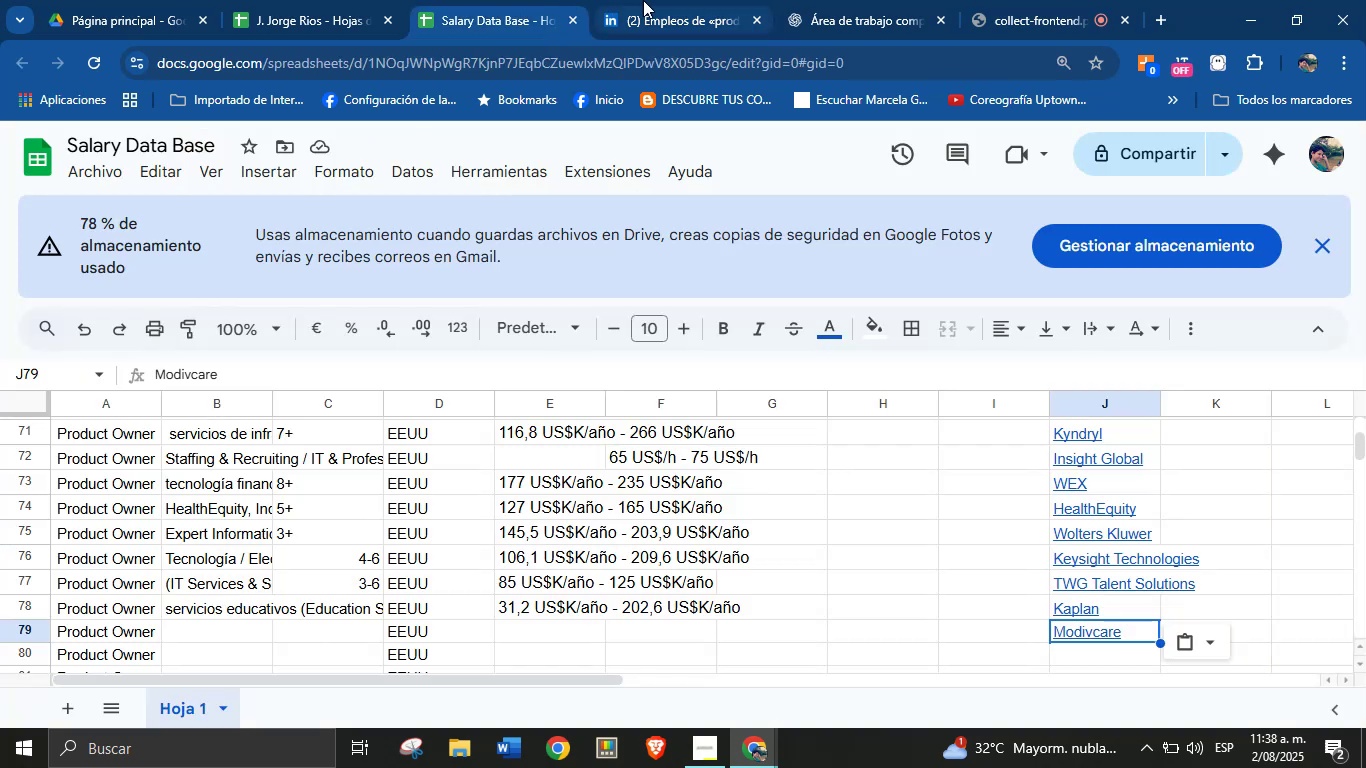 
left_click([644, 5])
 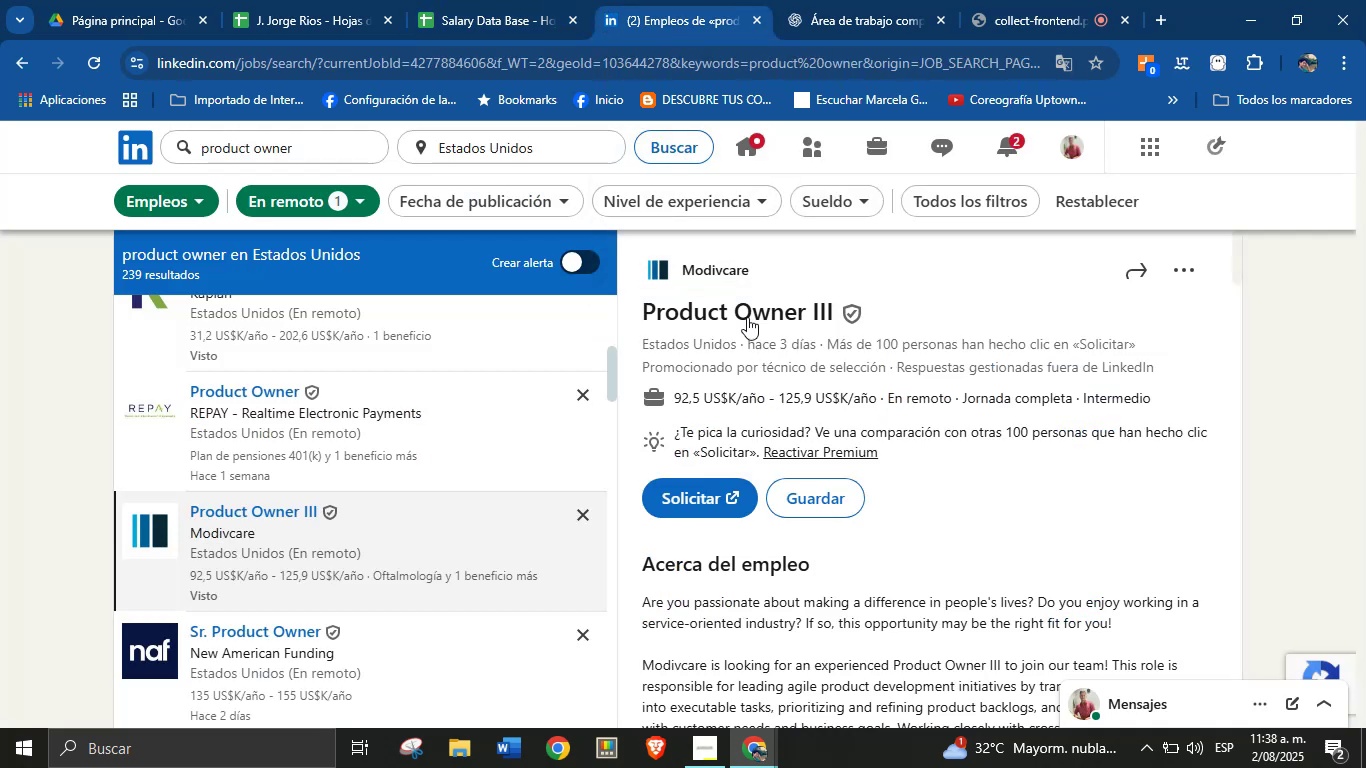 
scroll: coordinate [872, 490], scroll_direction: up, amount: 4.0
 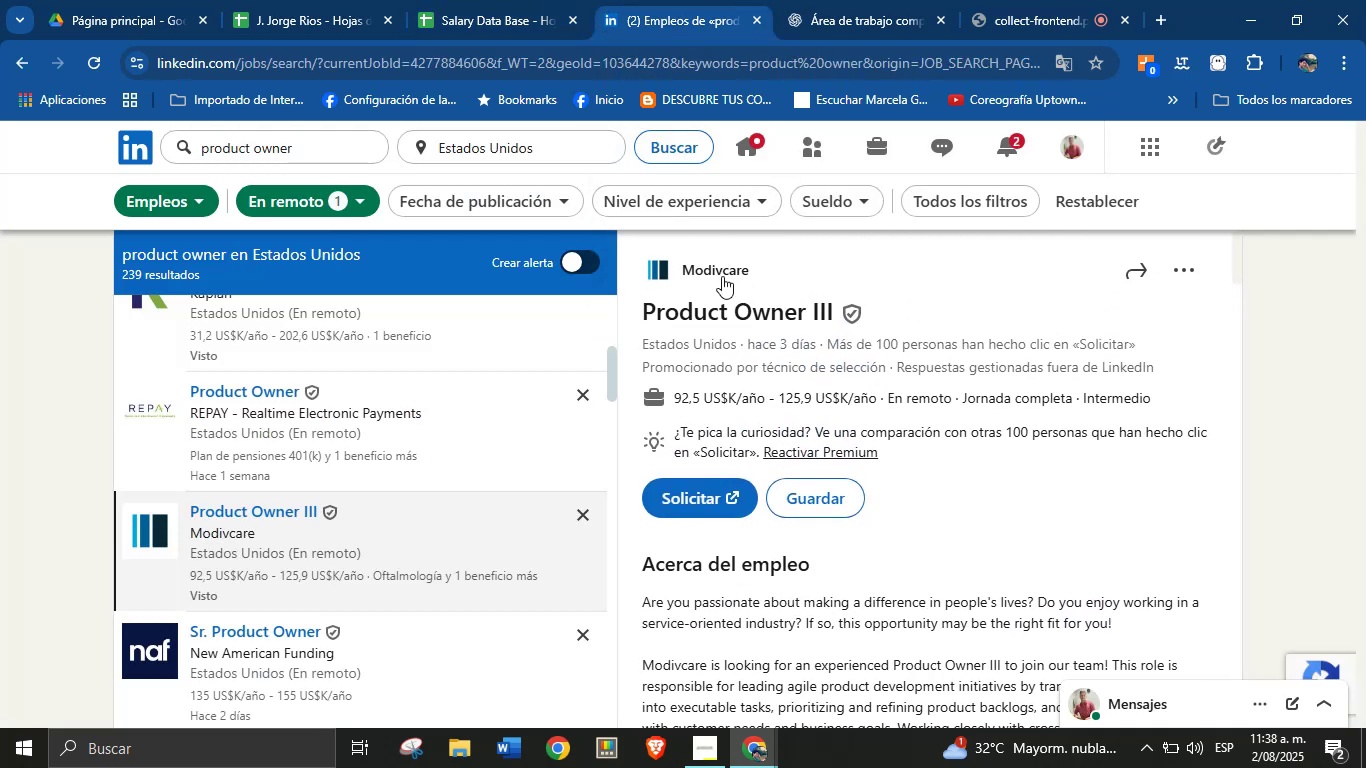 
right_click([724, 273])
 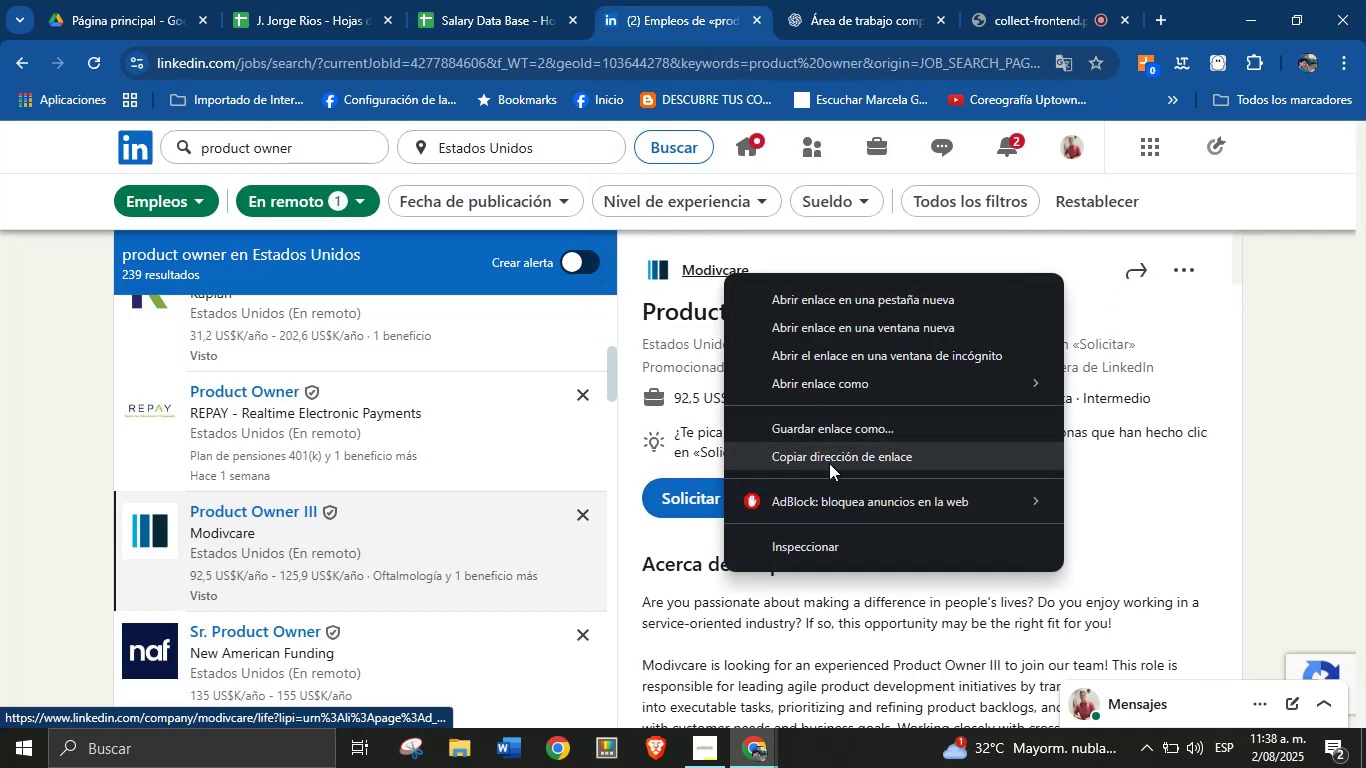 
left_click([835, 461])
 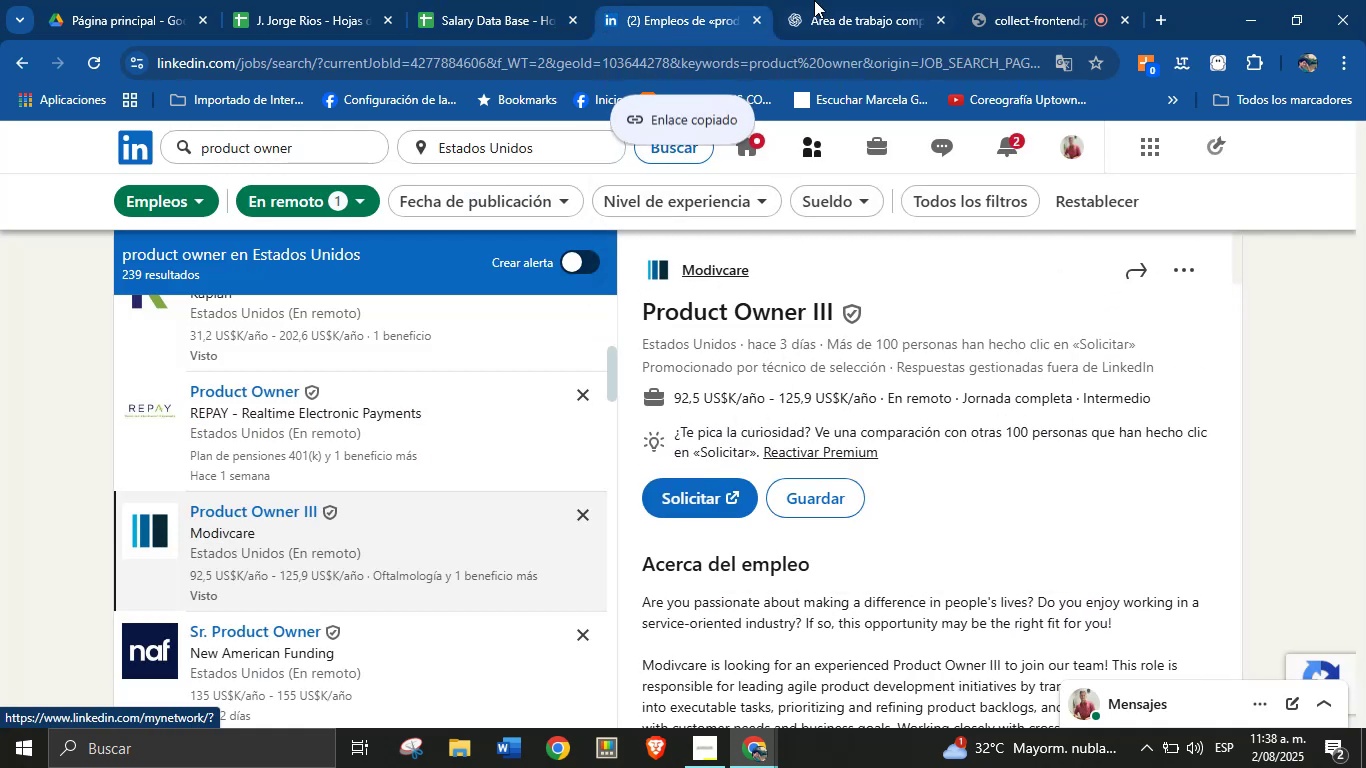 
left_click([817, 0])
 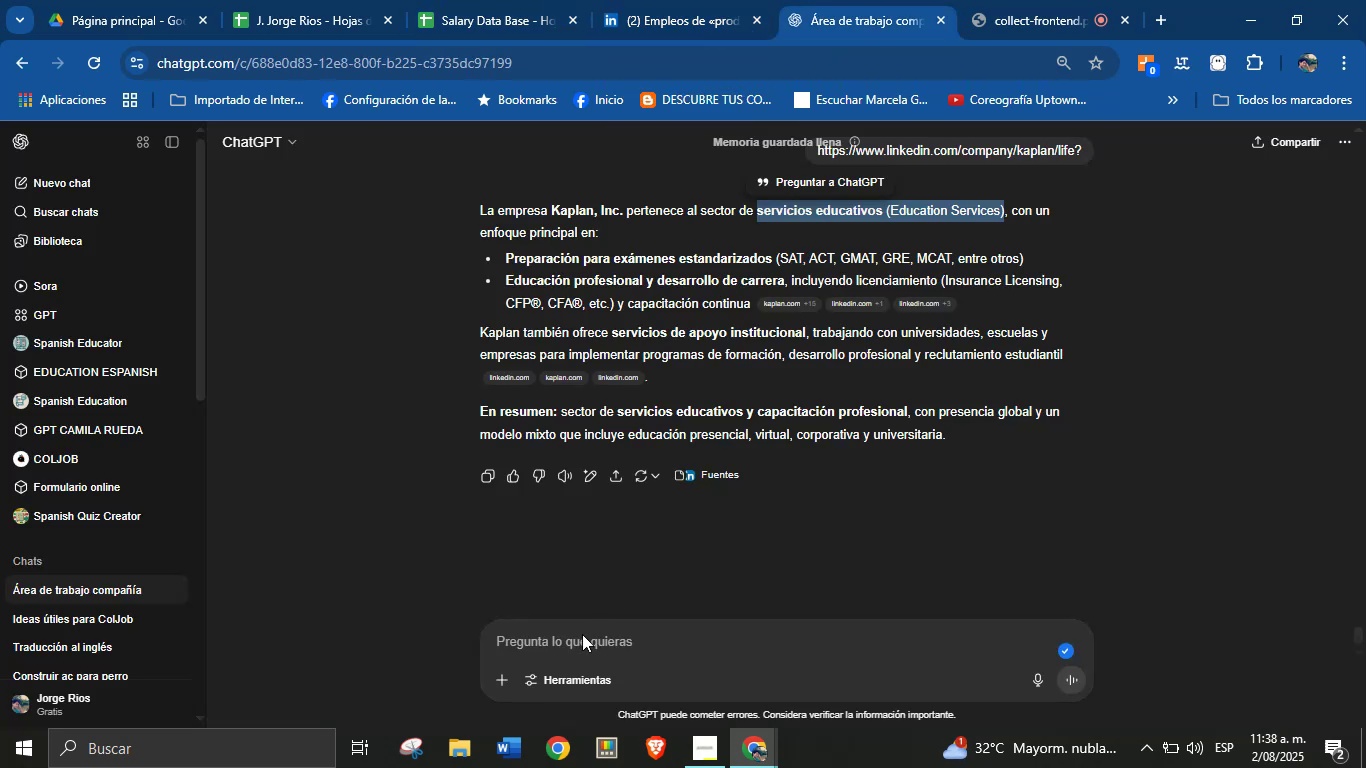 
left_click([579, 635])
 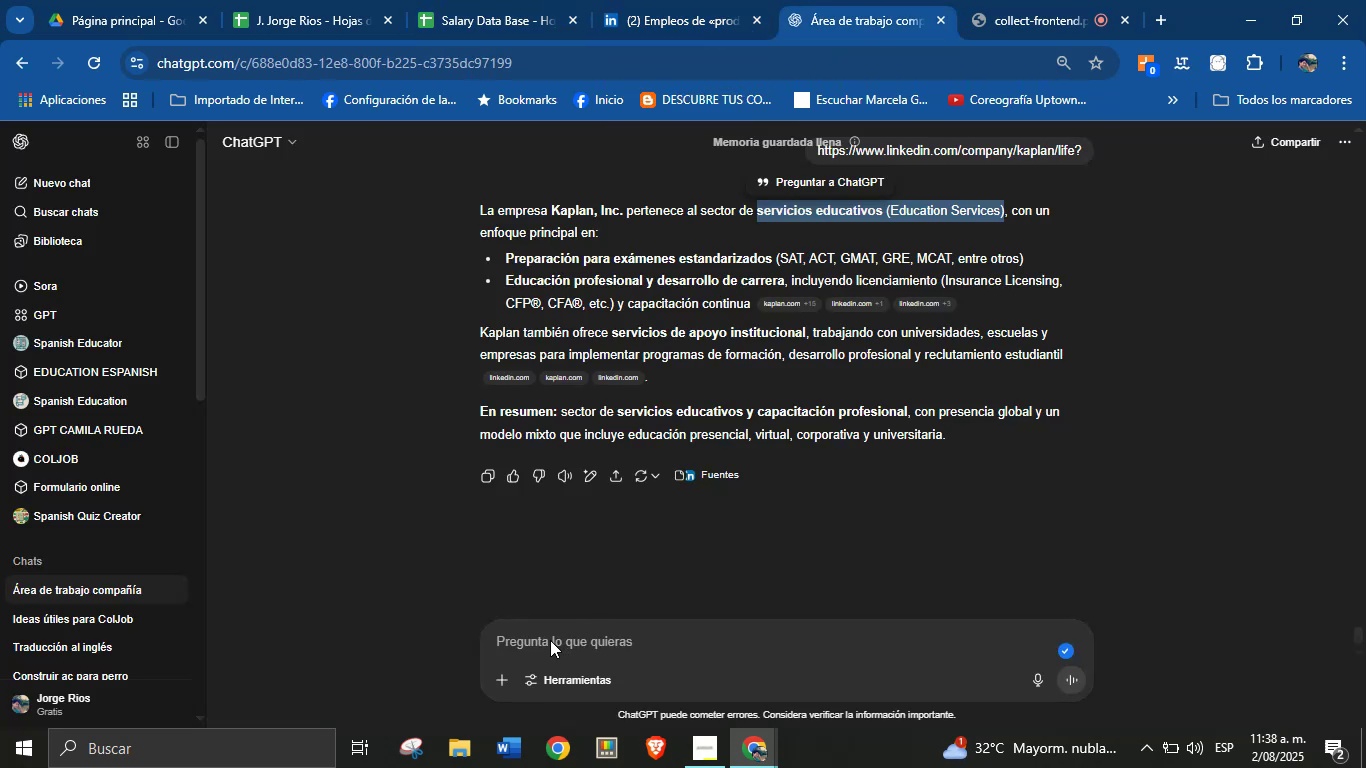 
left_click([544, 641])
 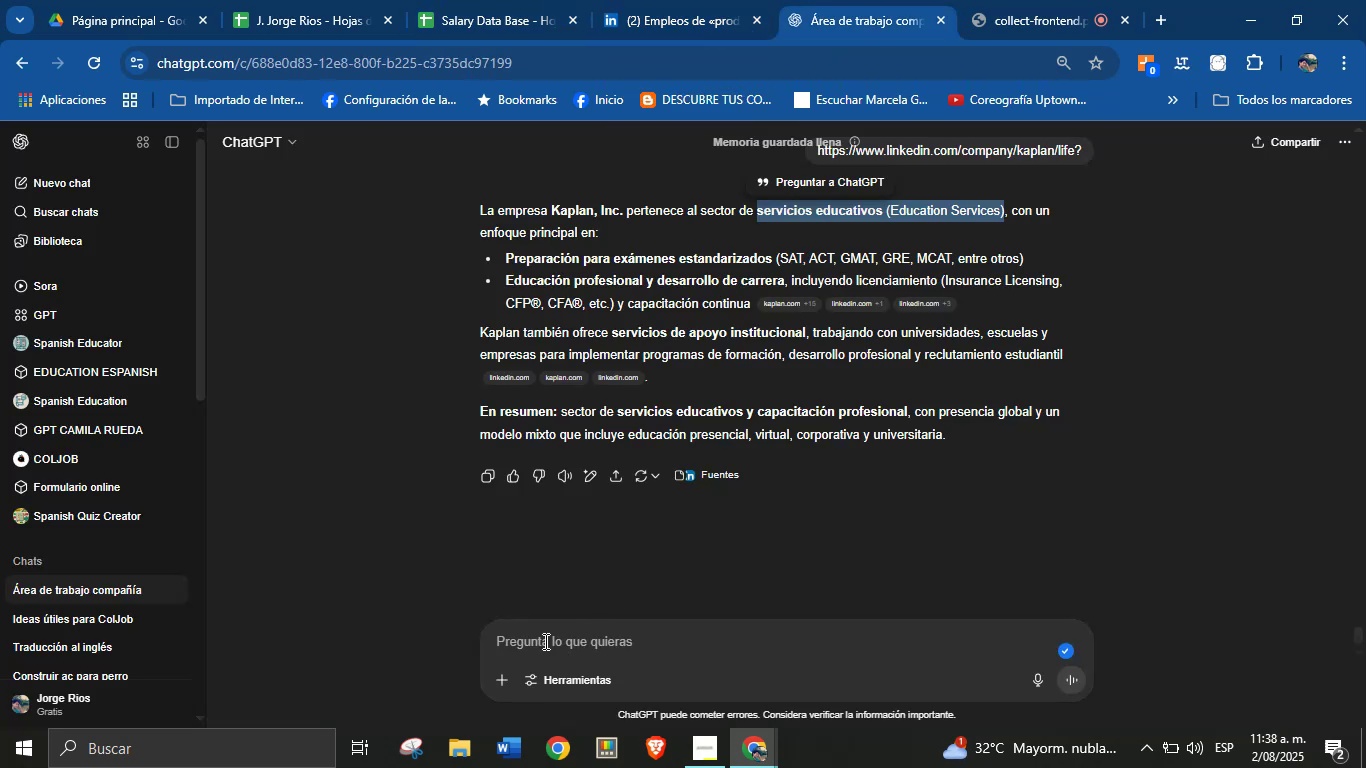 
key(Control+V)
 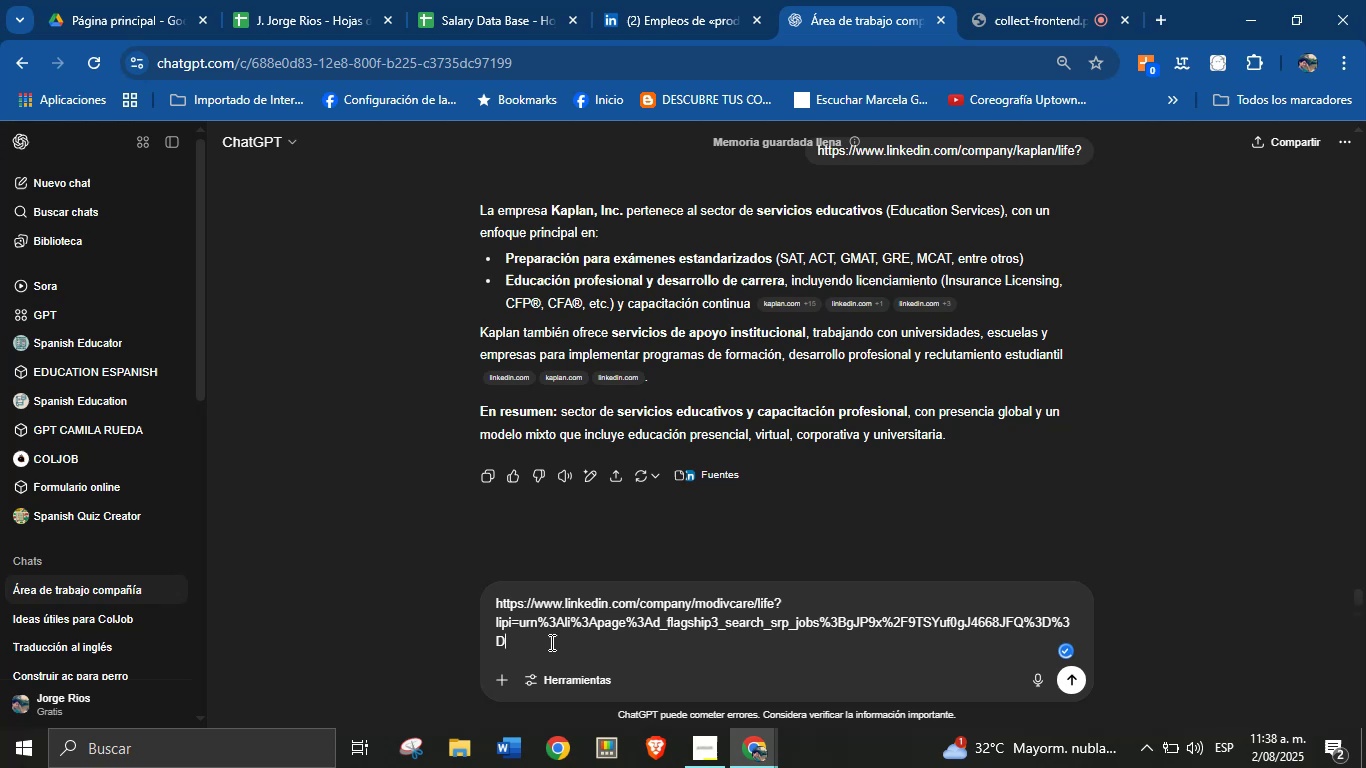 
left_click_drag(start_coordinate=[525, 640], to_coordinate=[497, 623])
 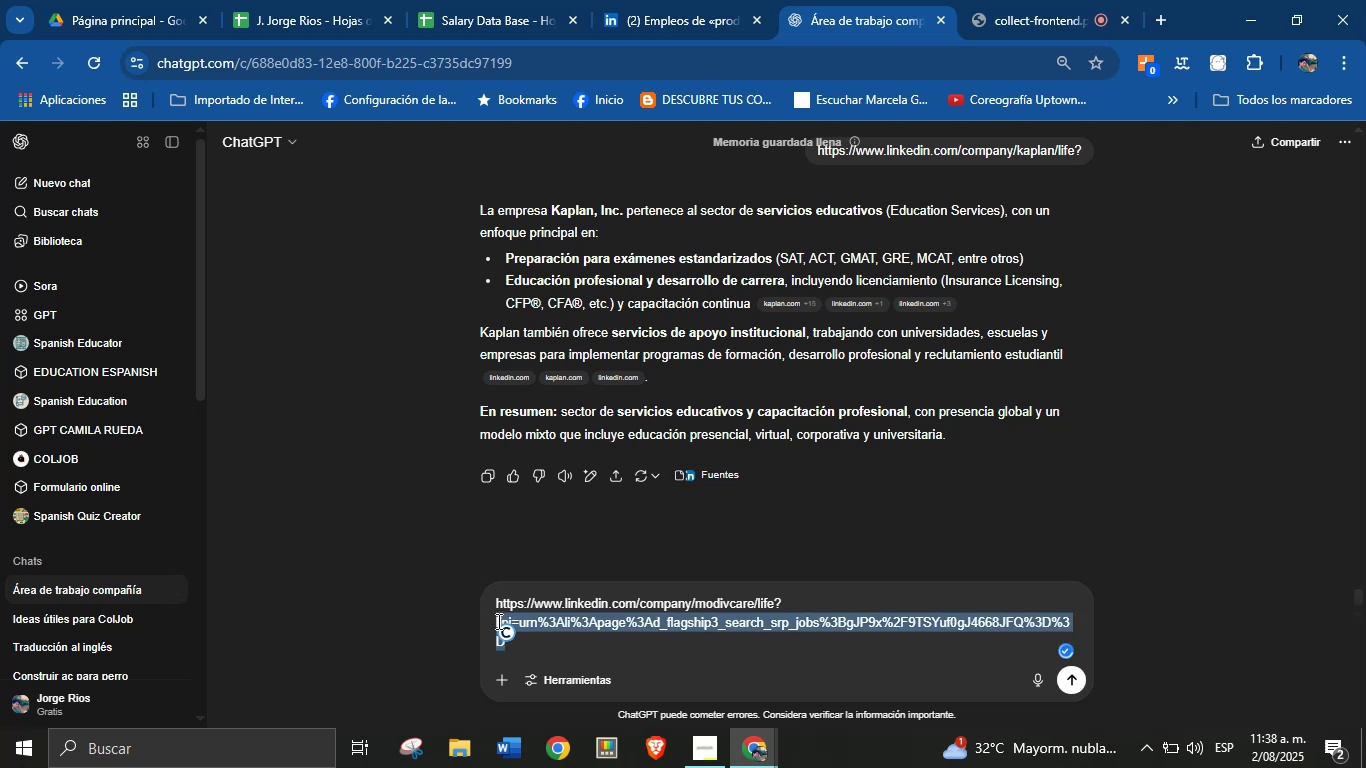 
key(Backspace)
 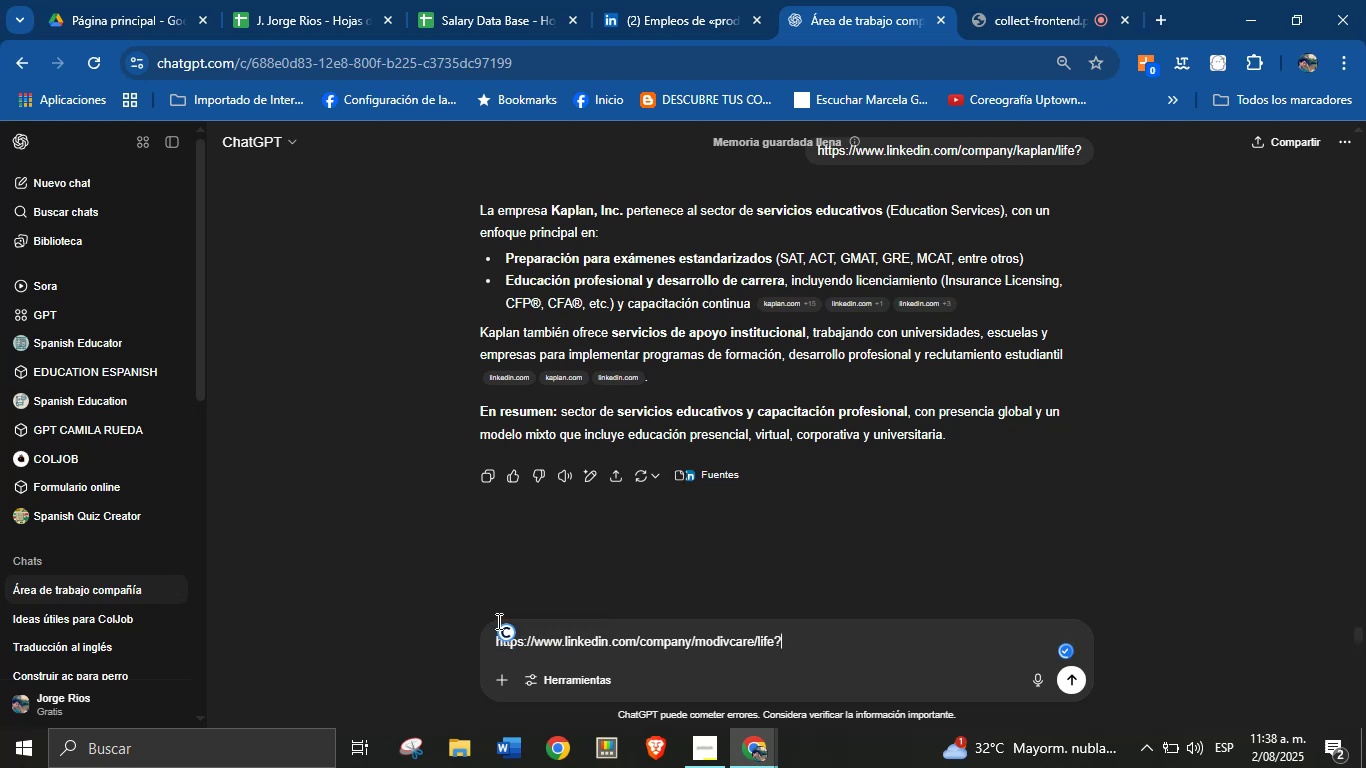 
key(Enter)
 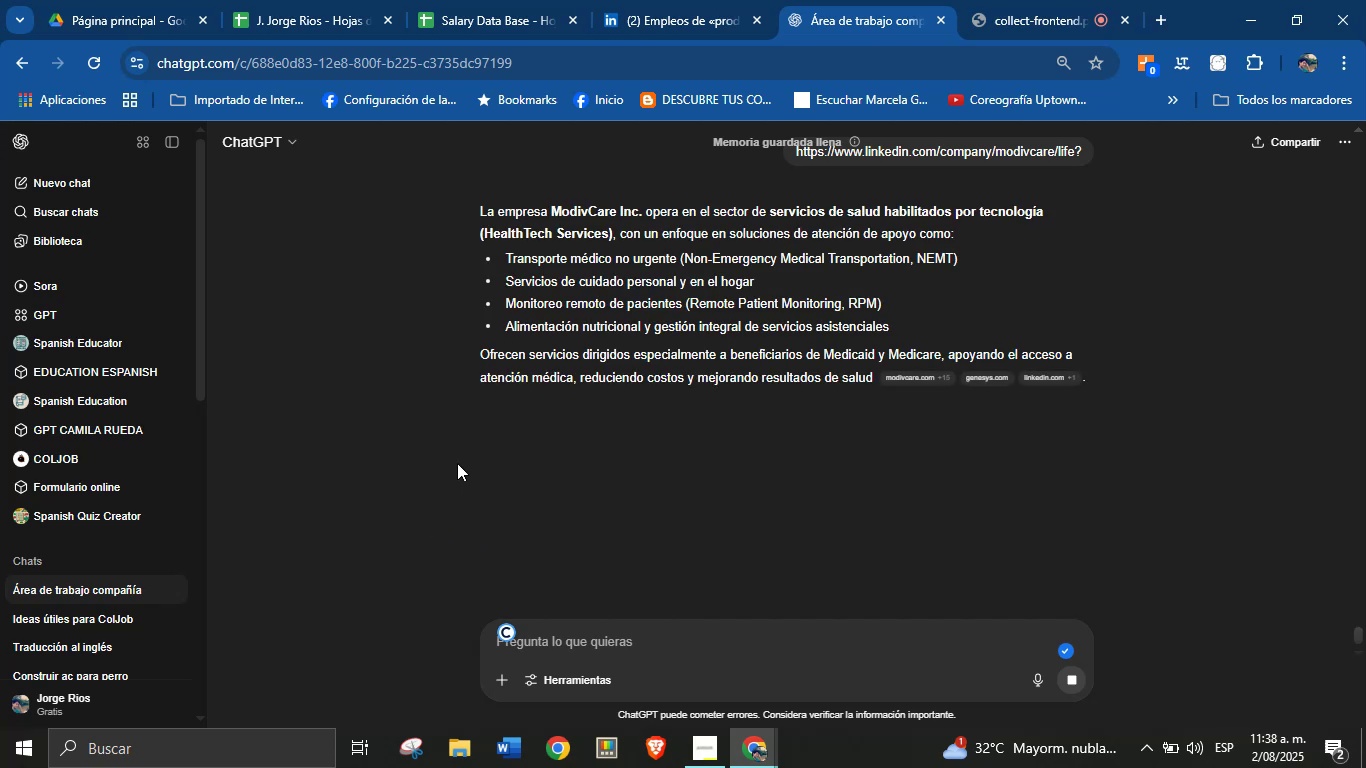 
wait(29.71)
 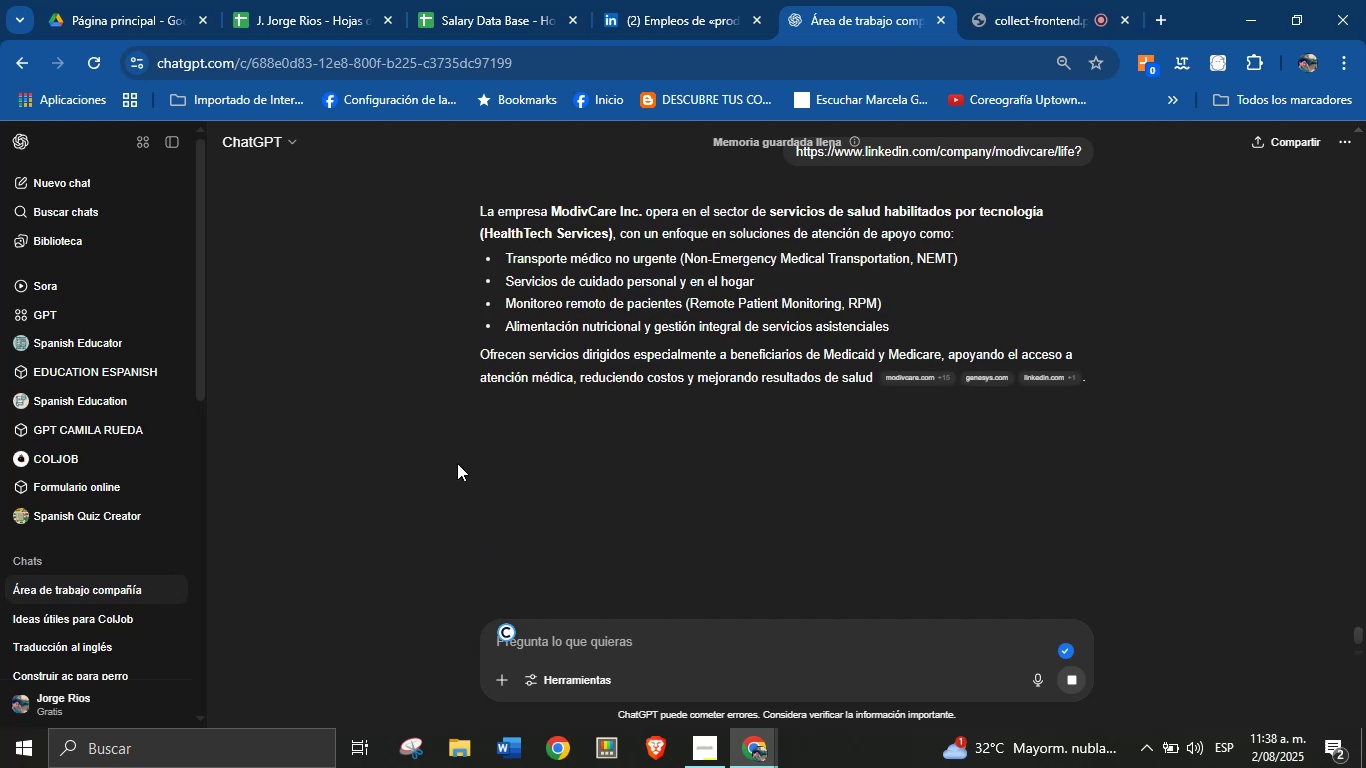 
left_click_drag(start_coordinate=[483, 232], to_coordinate=[609, 239])
 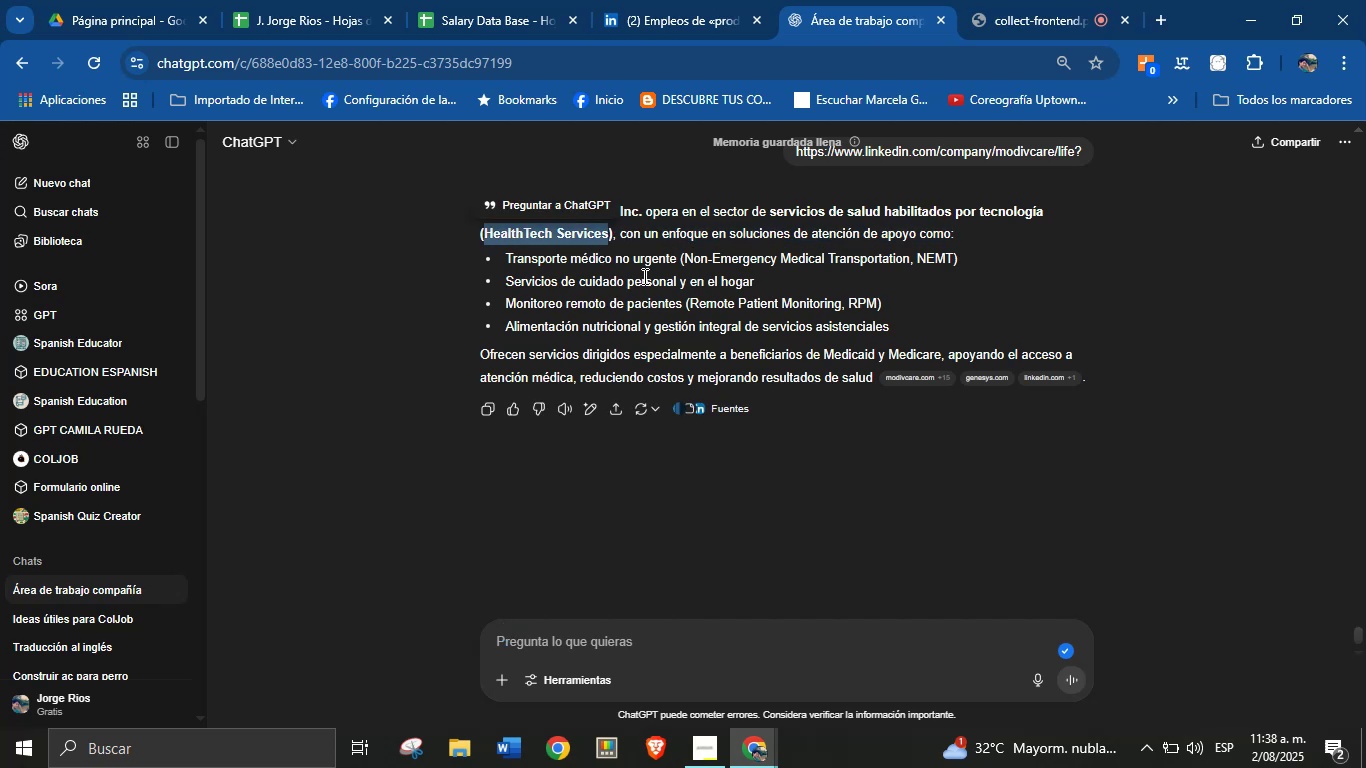 
key(Control+C)
 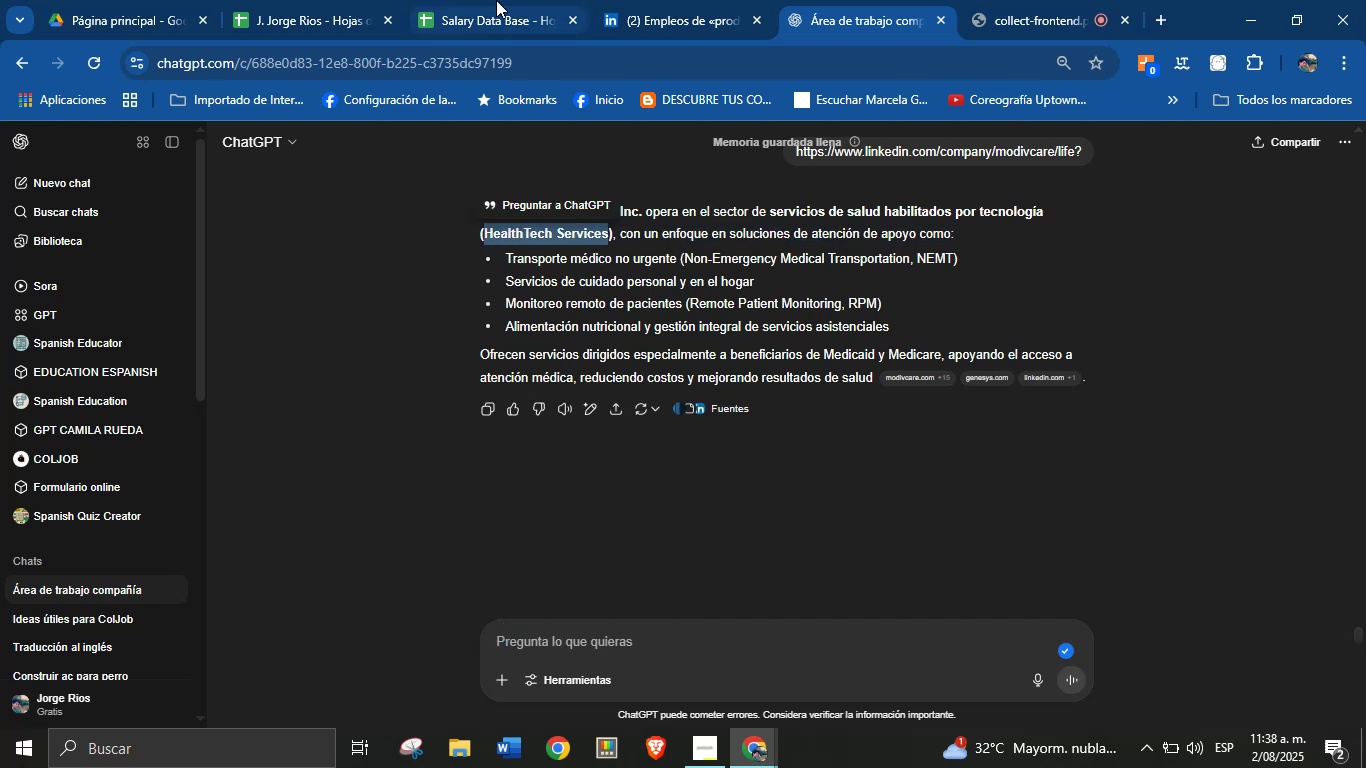 
left_click([488, 0])
 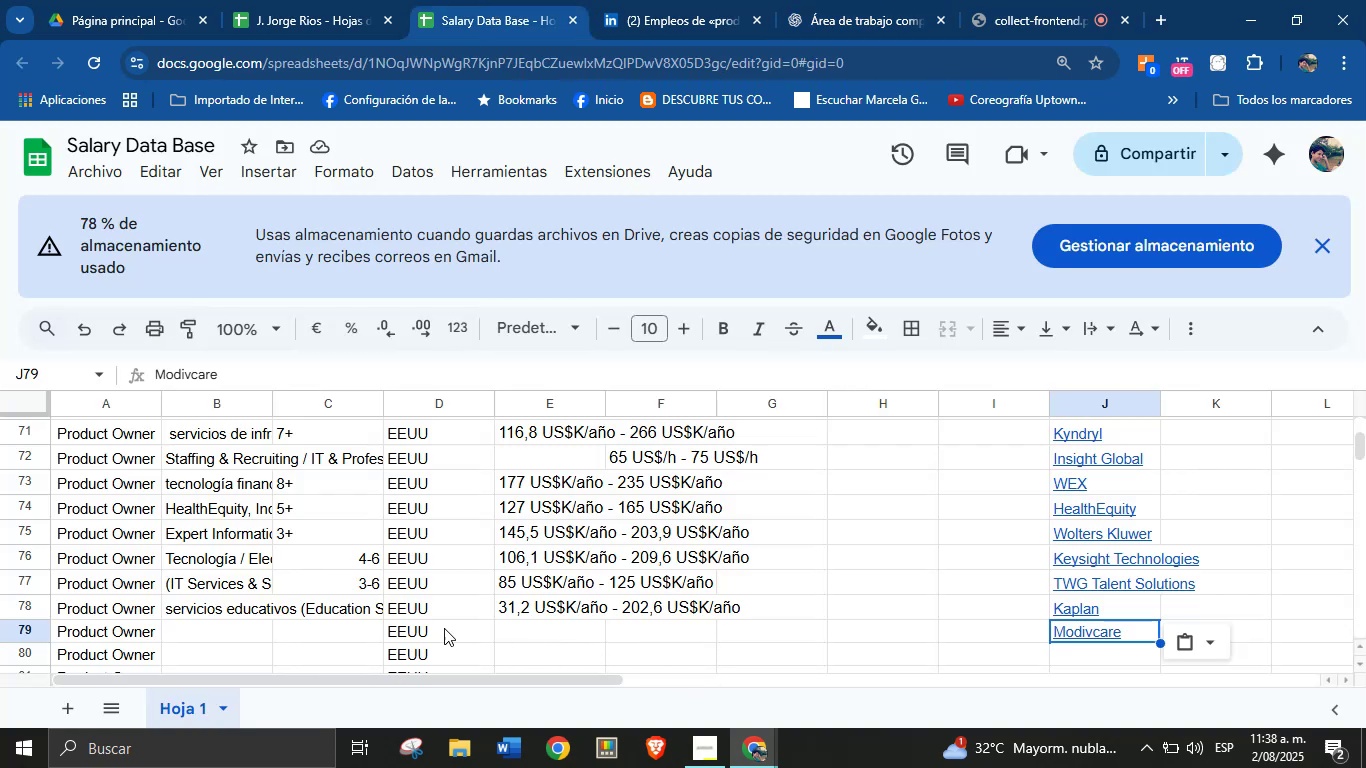 
left_click([235, 638])
 